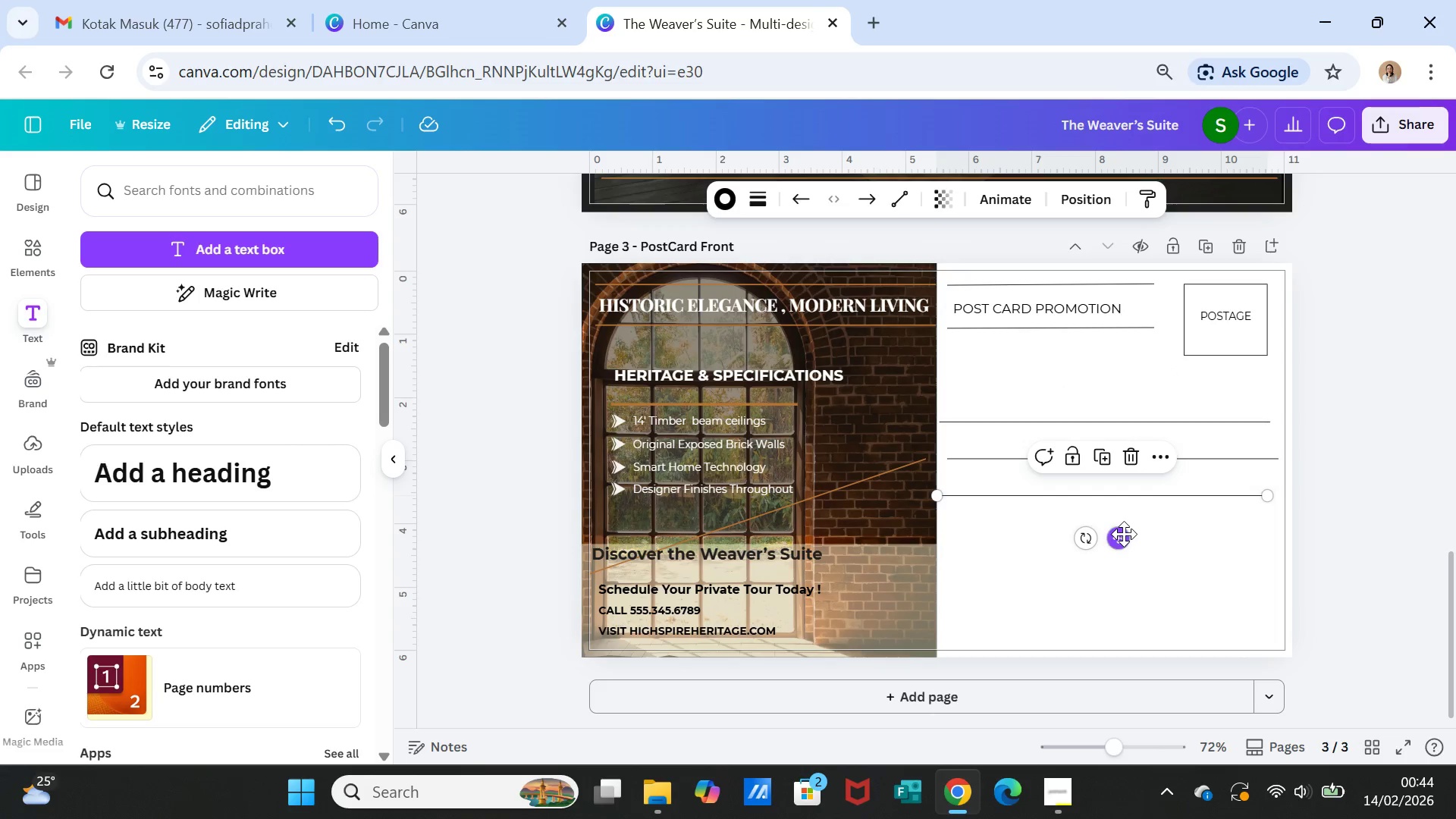 
left_click_drag(start_coordinate=[1124, 534], to_coordinate=[1132, 534])
 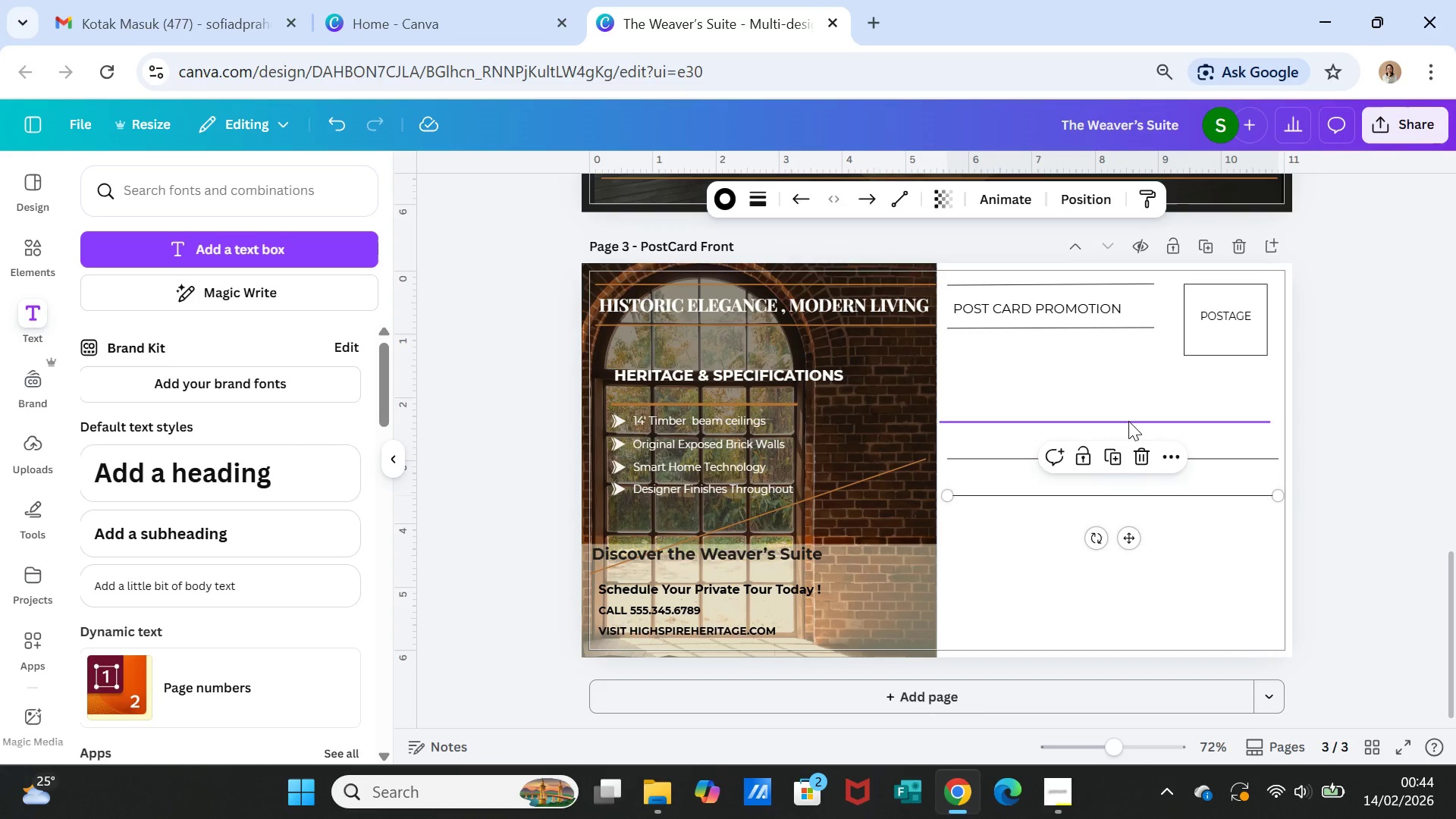 
left_click([1128, 421])
 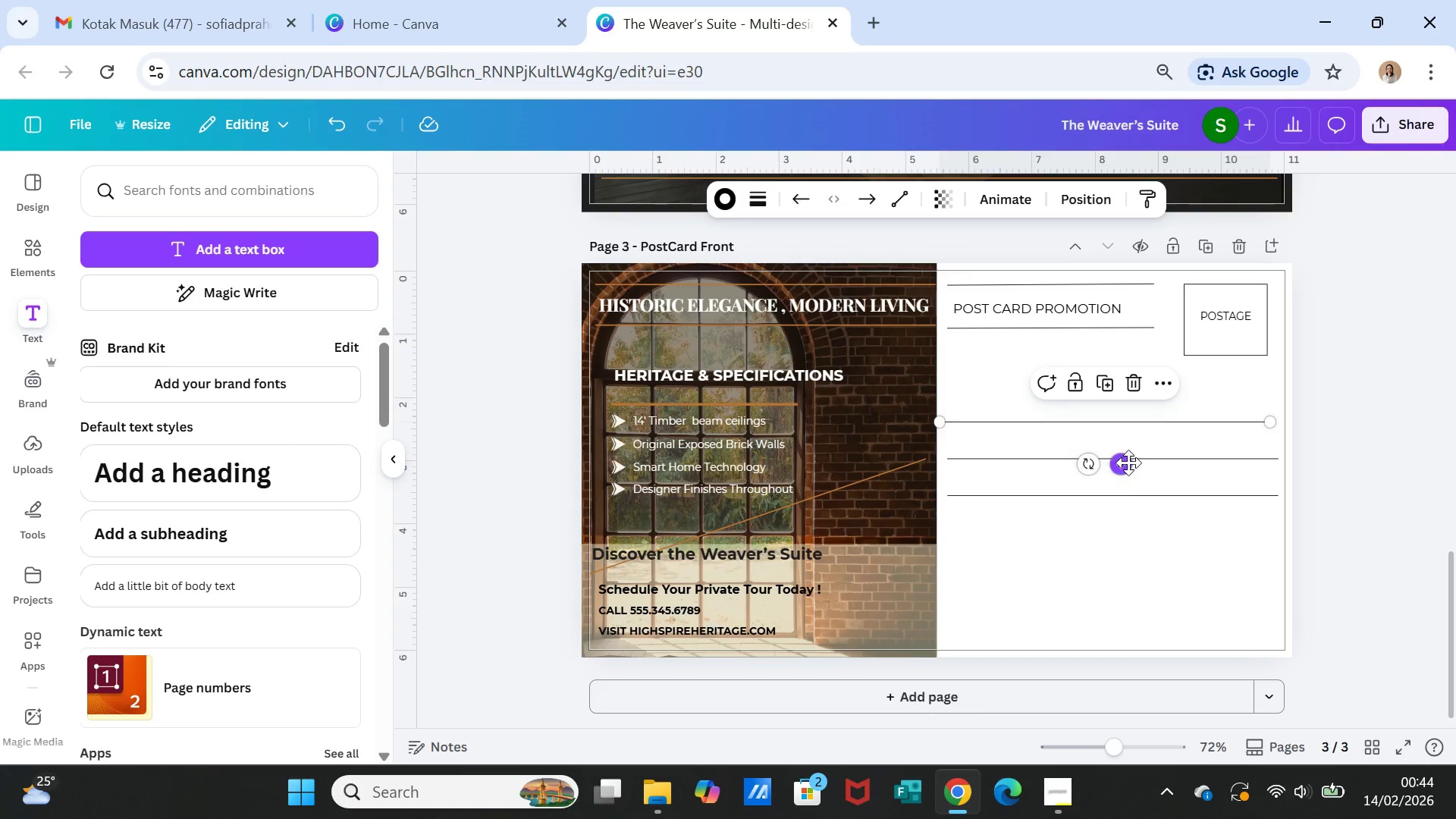 
left_click_drag(start_coordinate=[1128, 463], to_coordinate=[1134, 463])
 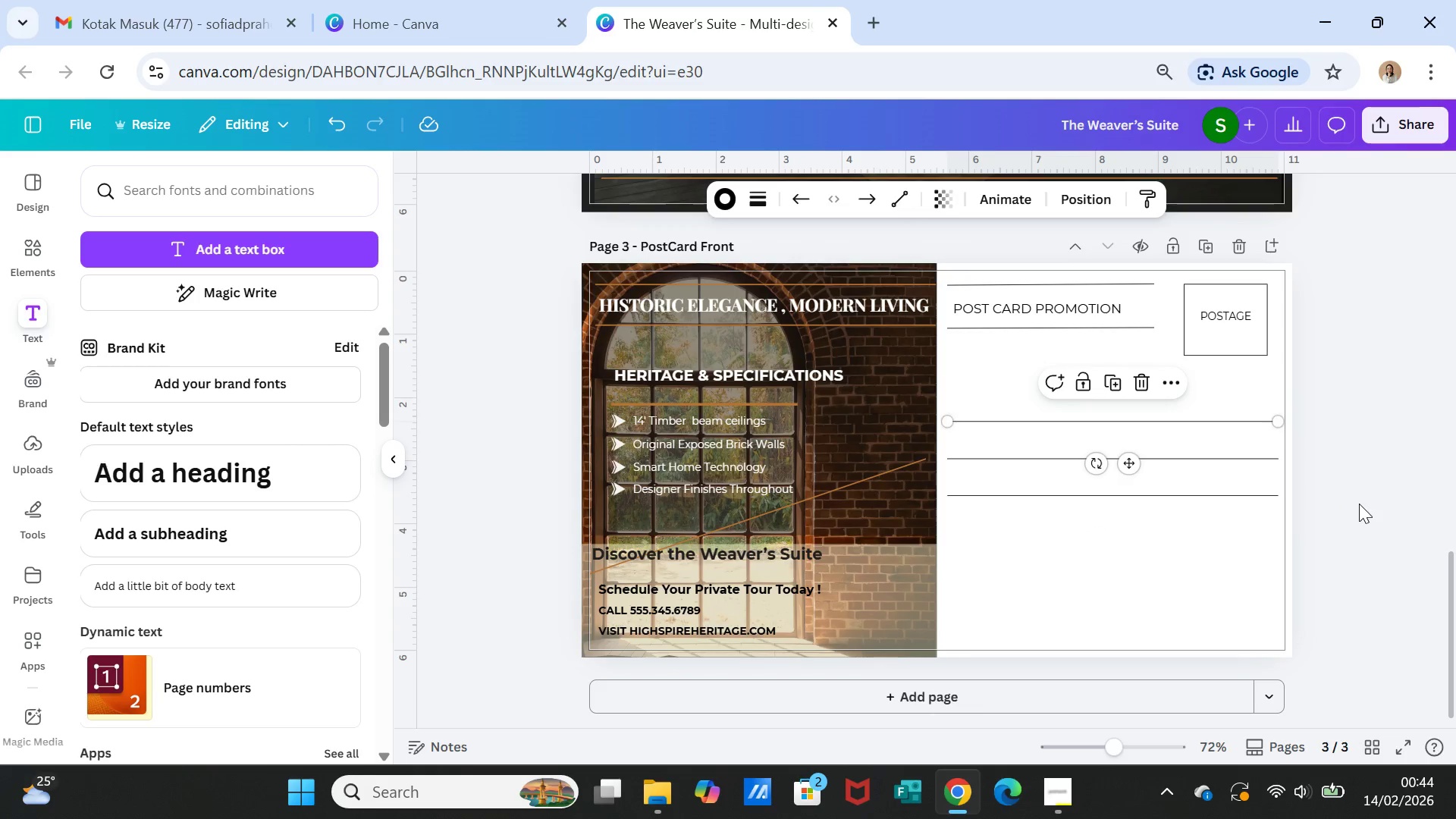 
left_click([1360, 504])
 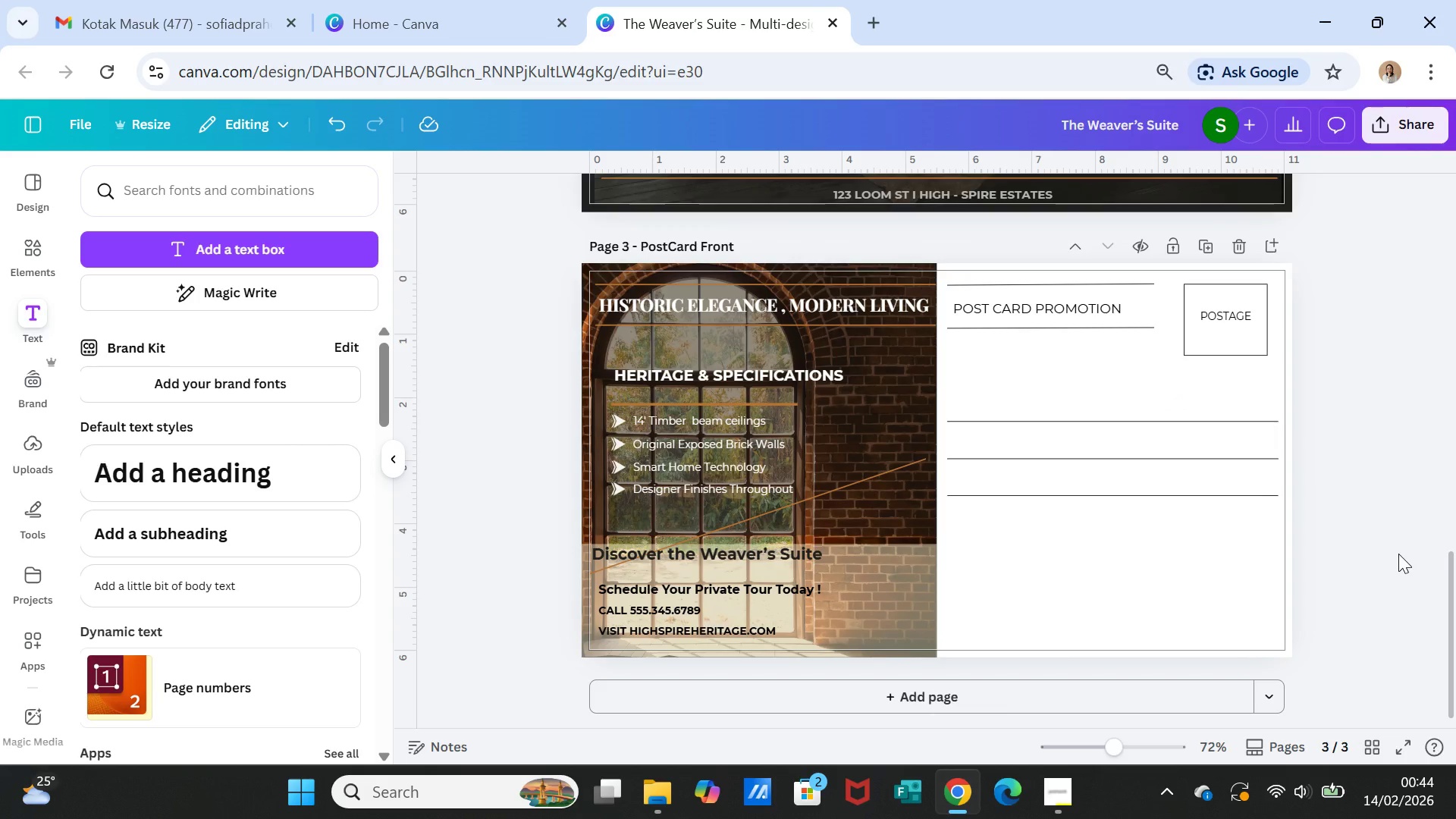 
wait(11.84)
 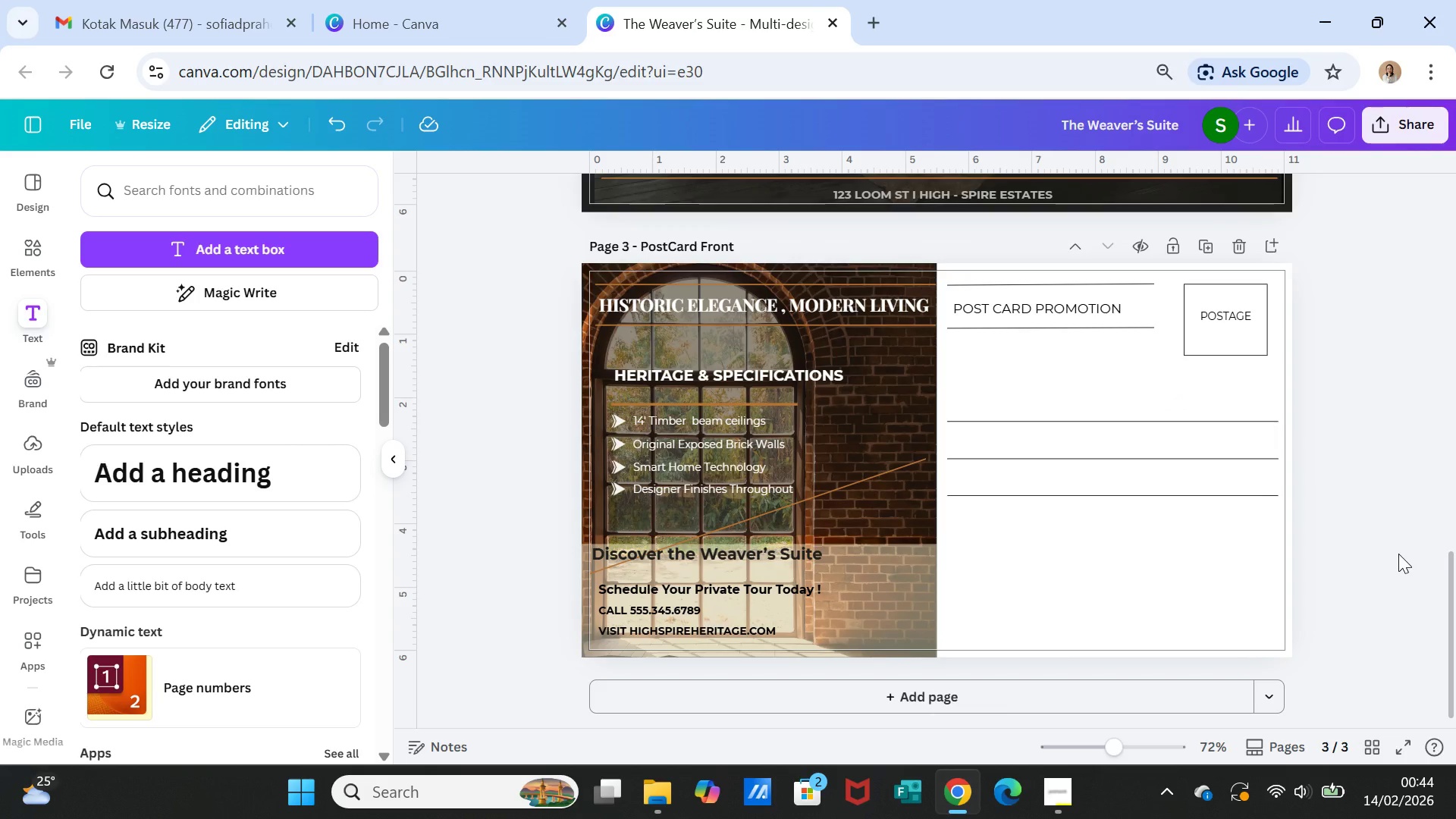 
left_click([721, 592])
 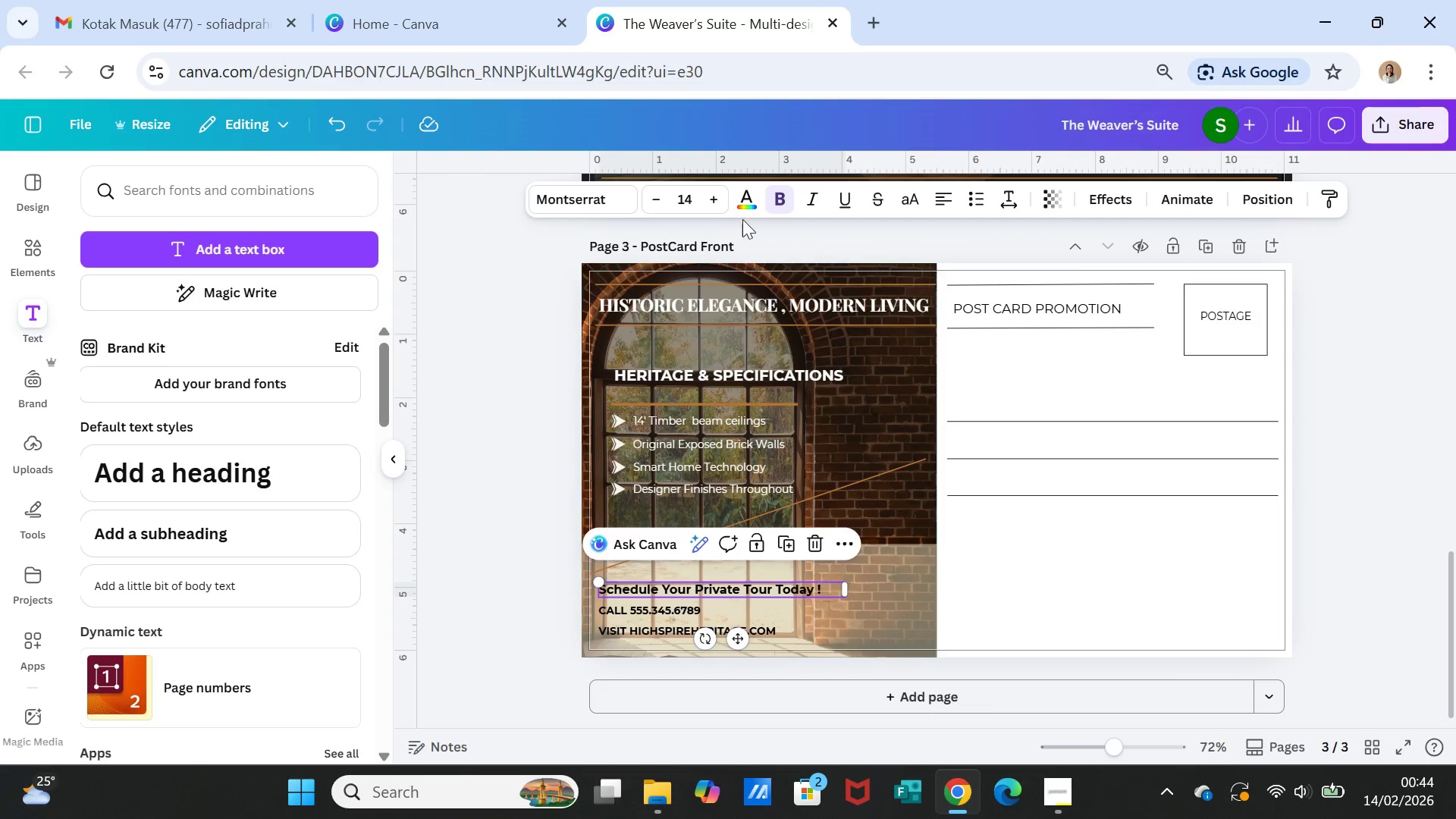 
left_click([751, 201])
 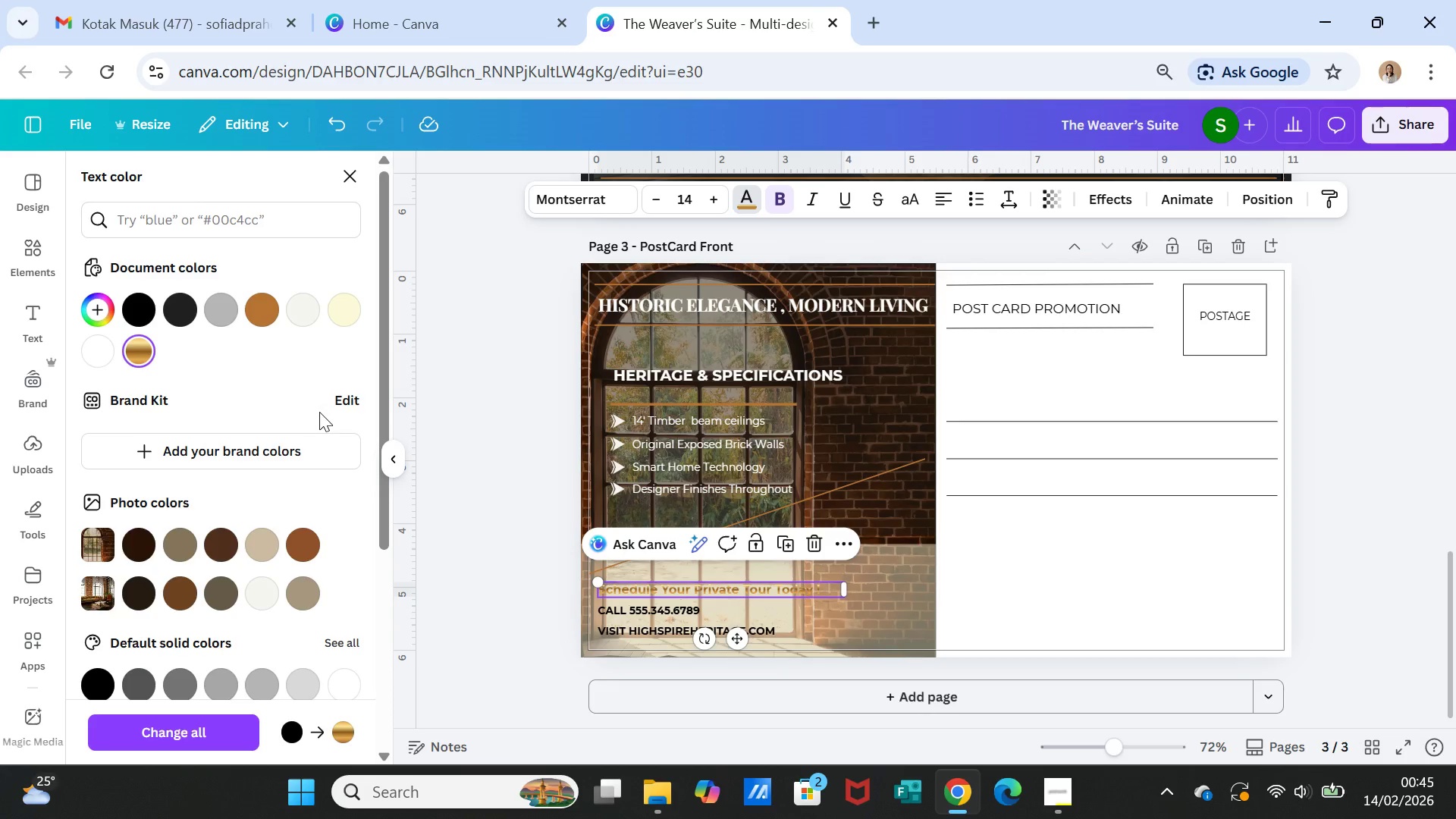 
wait(5.52)
 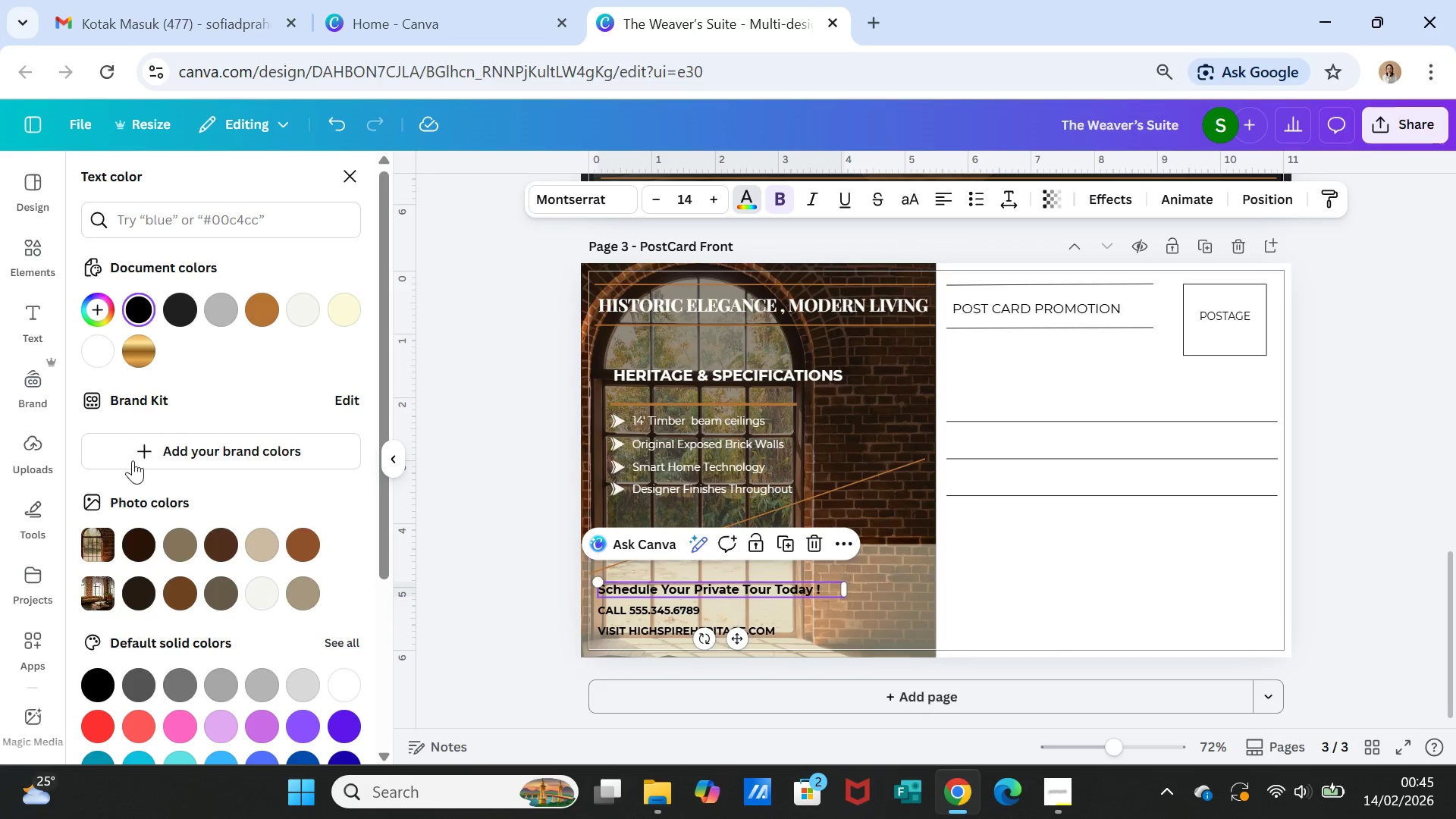 
left_click([336, 121])
 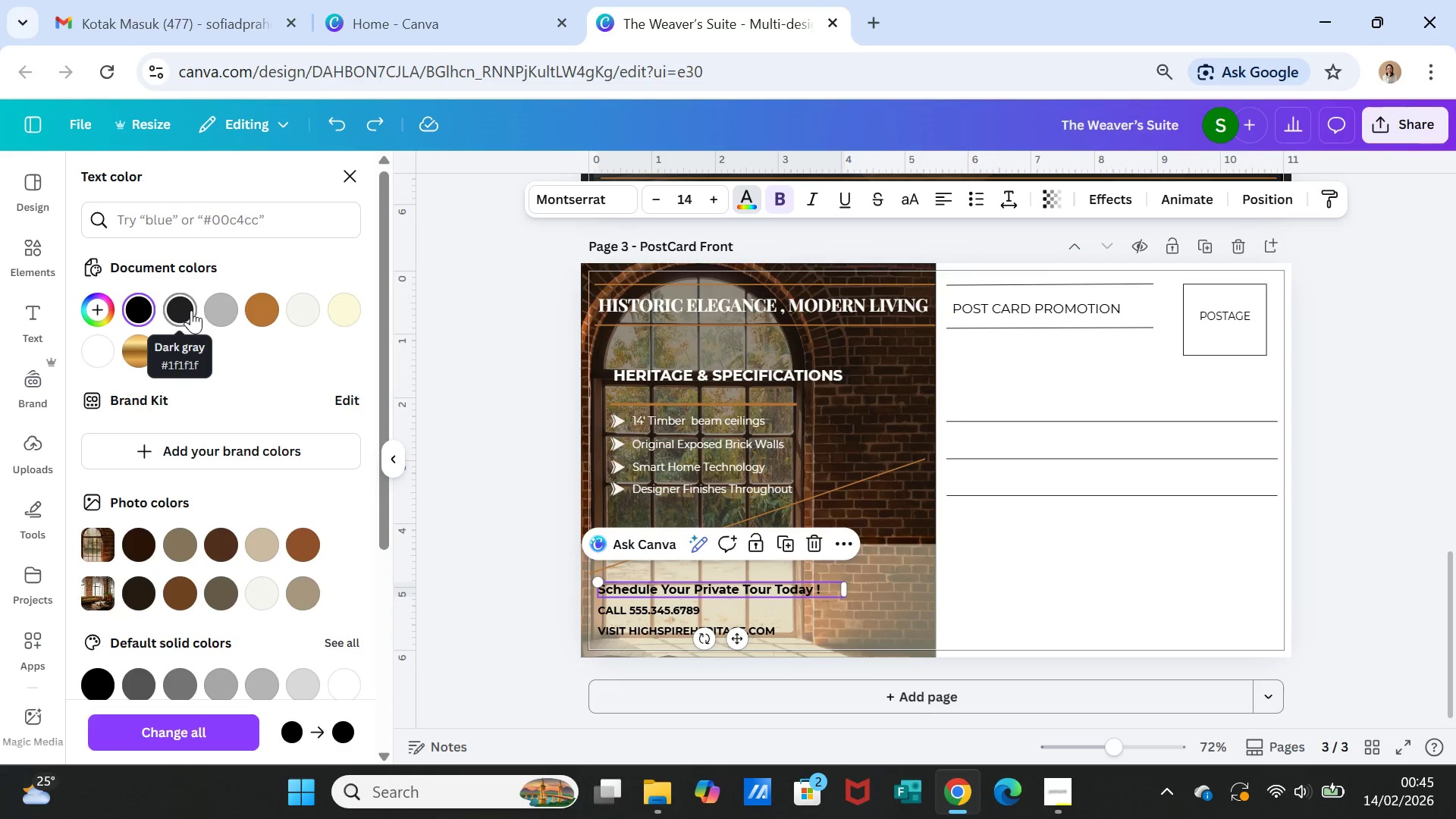 
left_click([186, 307])
 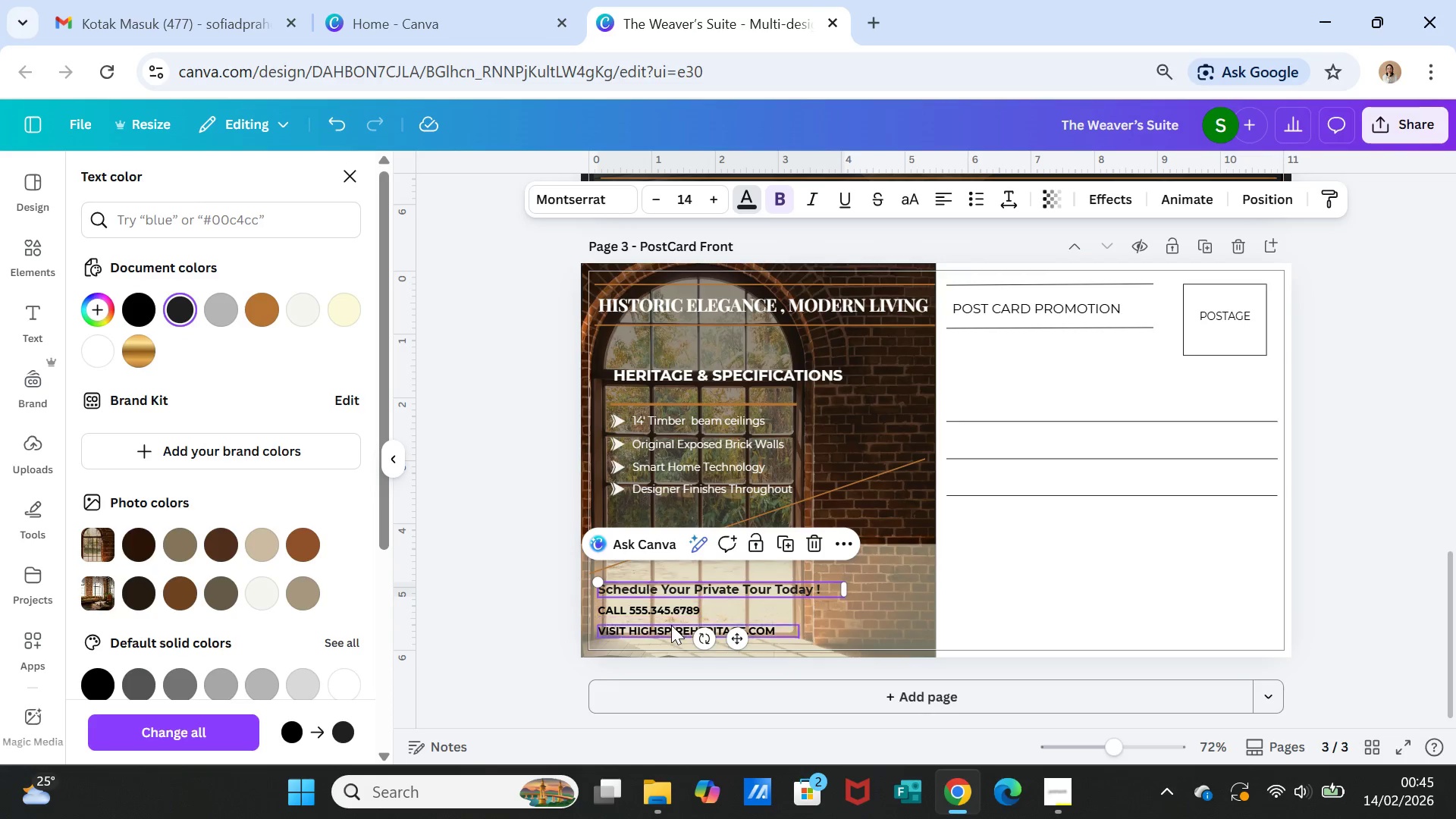 
left_click([670, 613])
 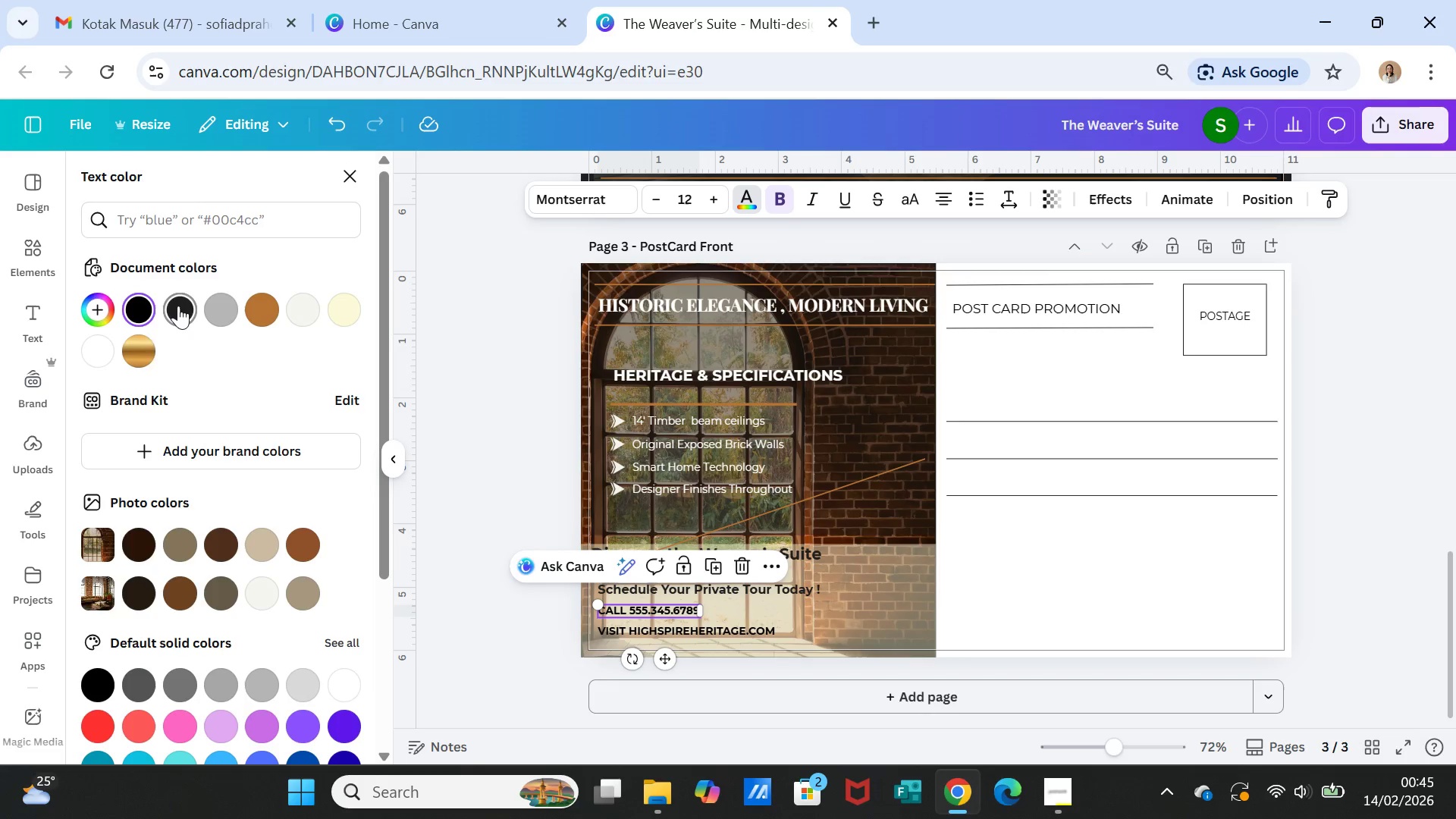 
left_click([178, 306])
 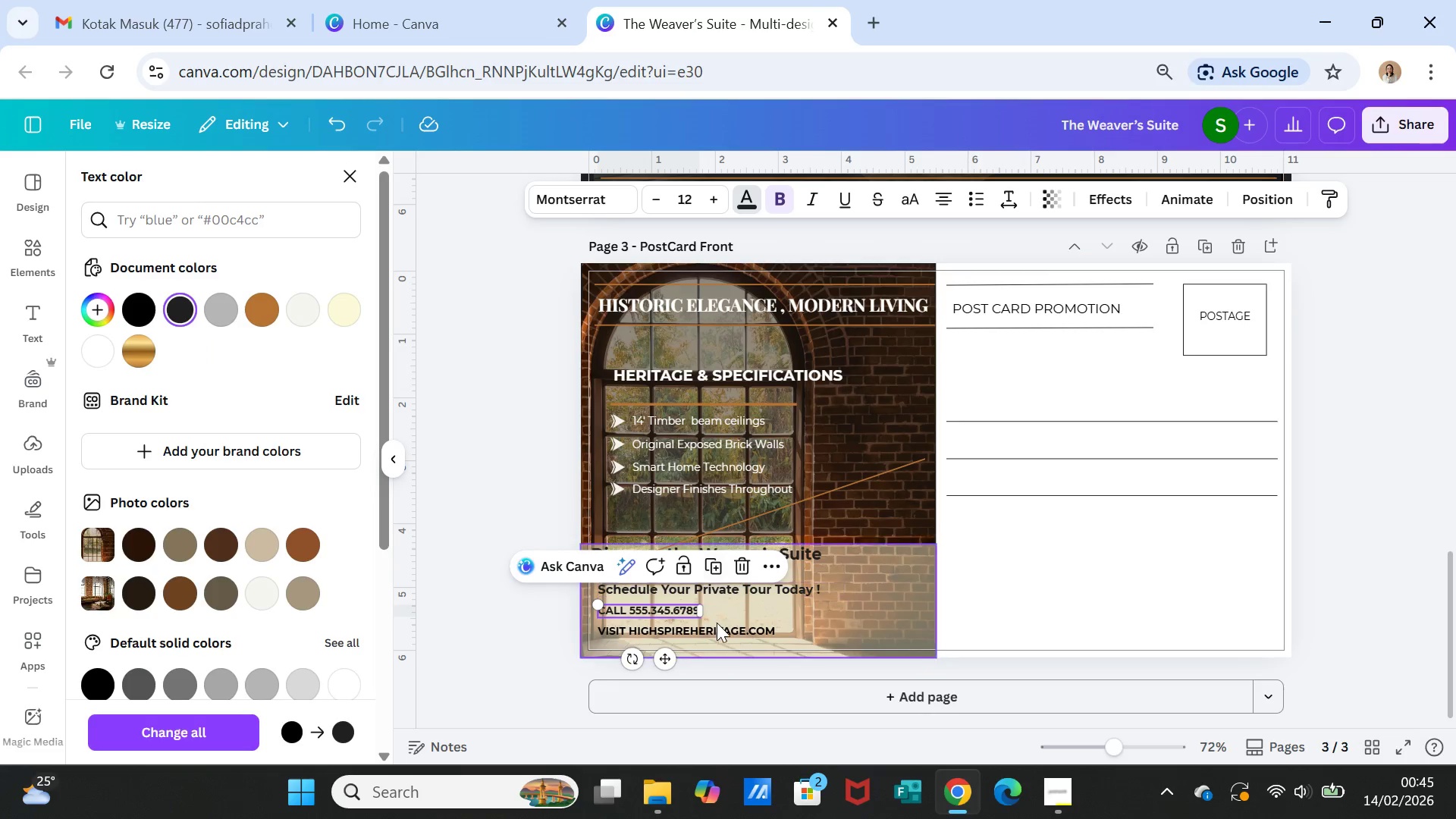 
left_click([717, 624])
 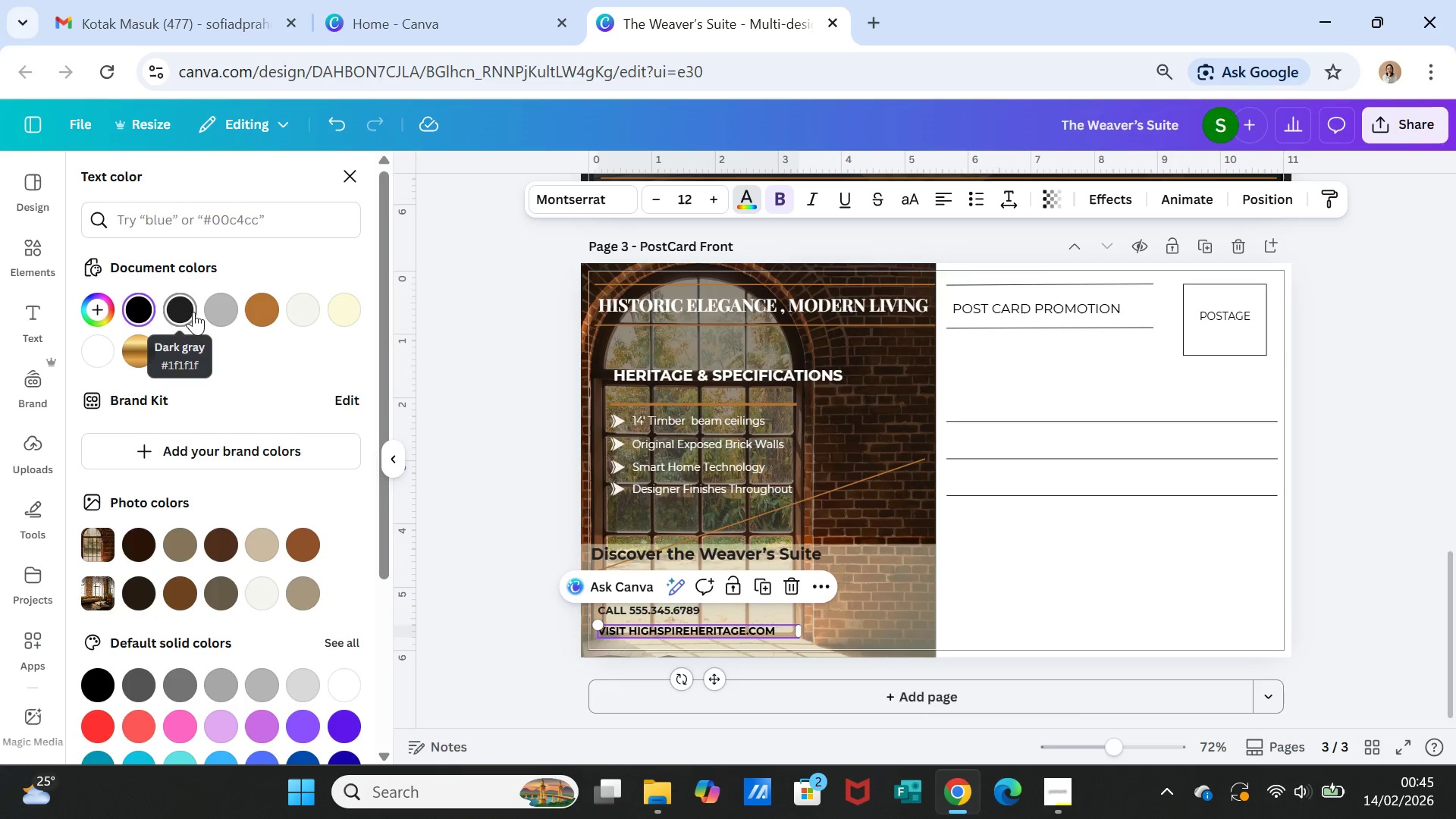 
left_click([186, 303])
 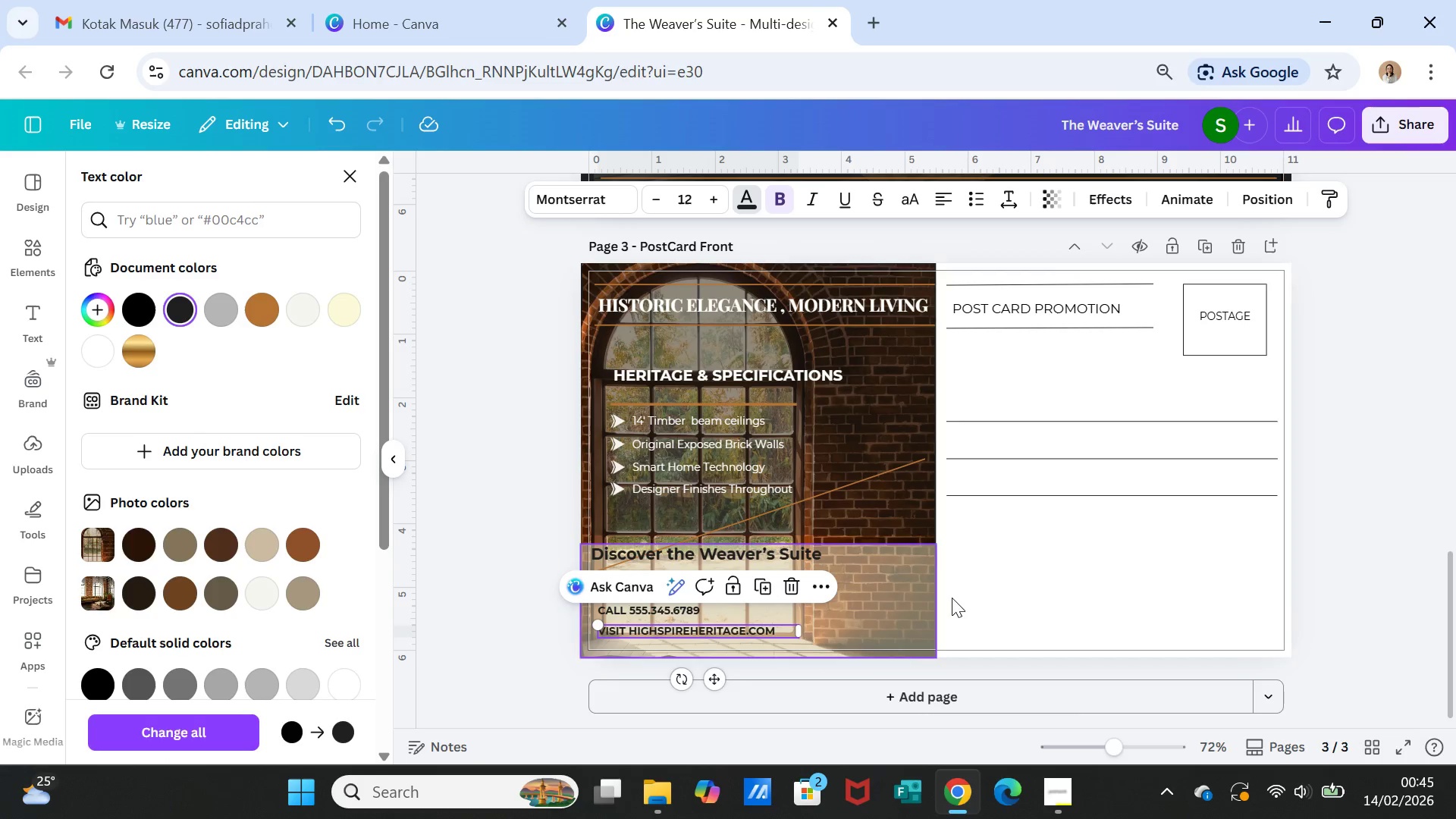 
left_click([1003, 598])
 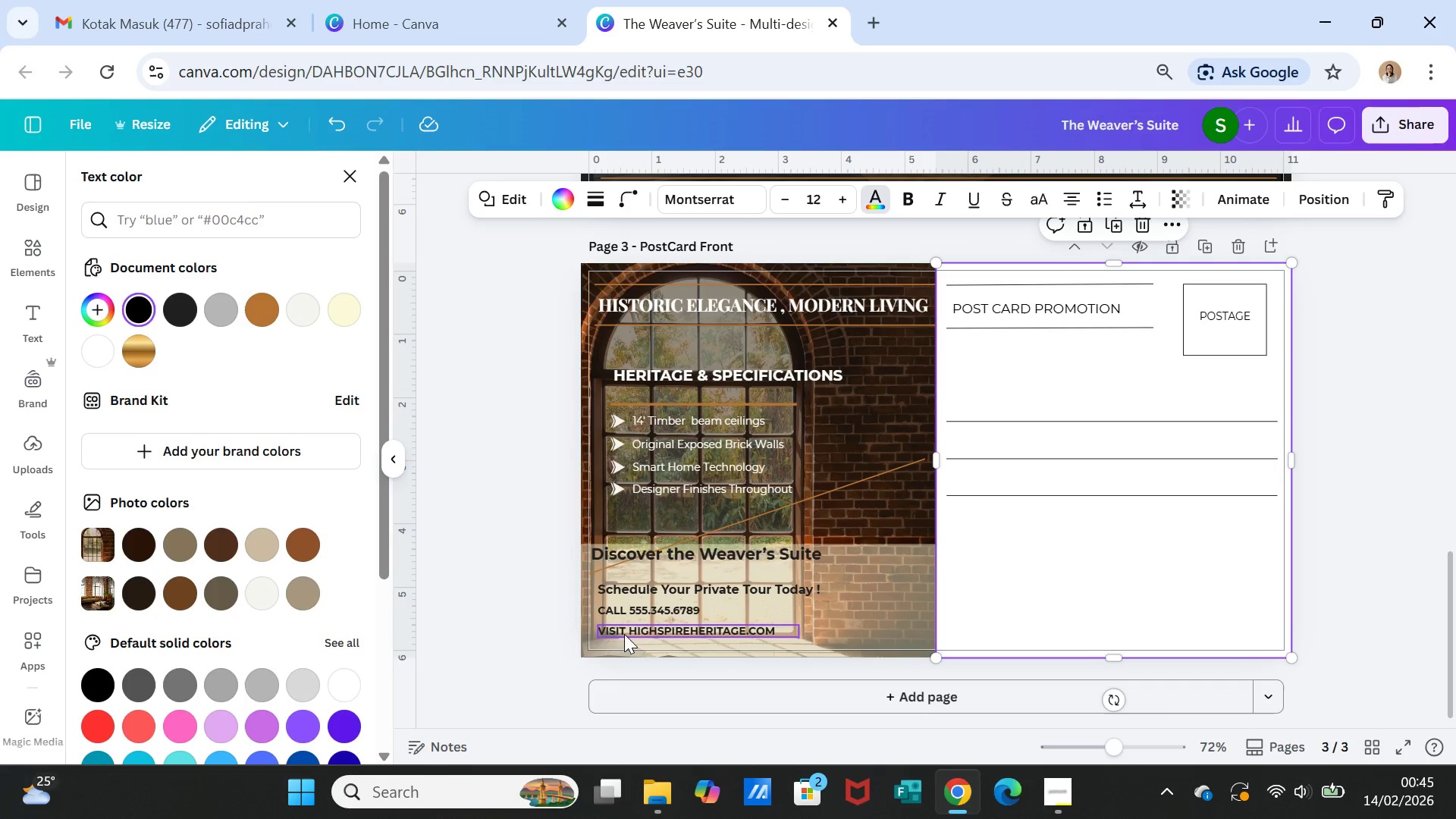 
left_click([652, 609])
 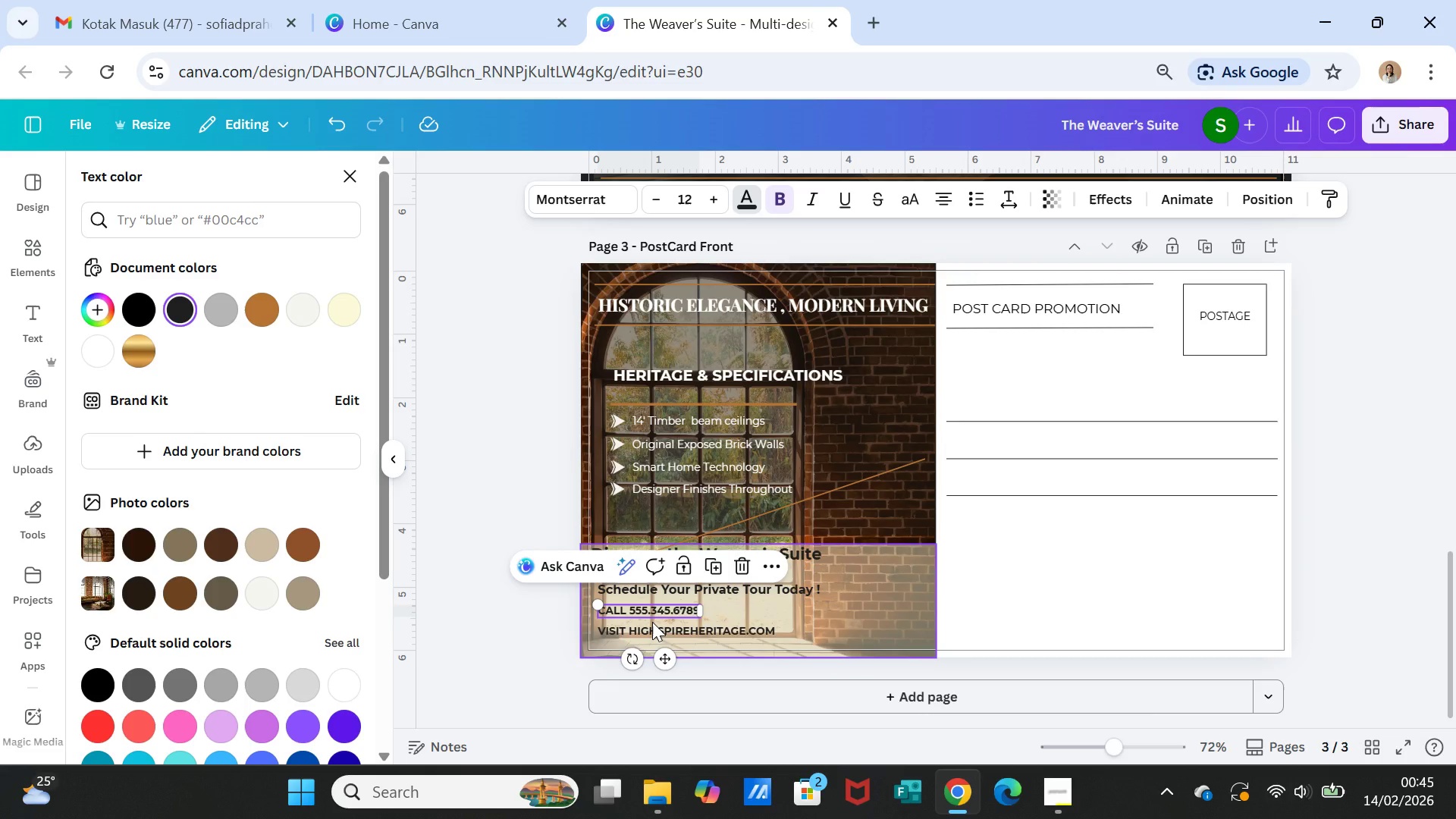 
wait(8.92)
 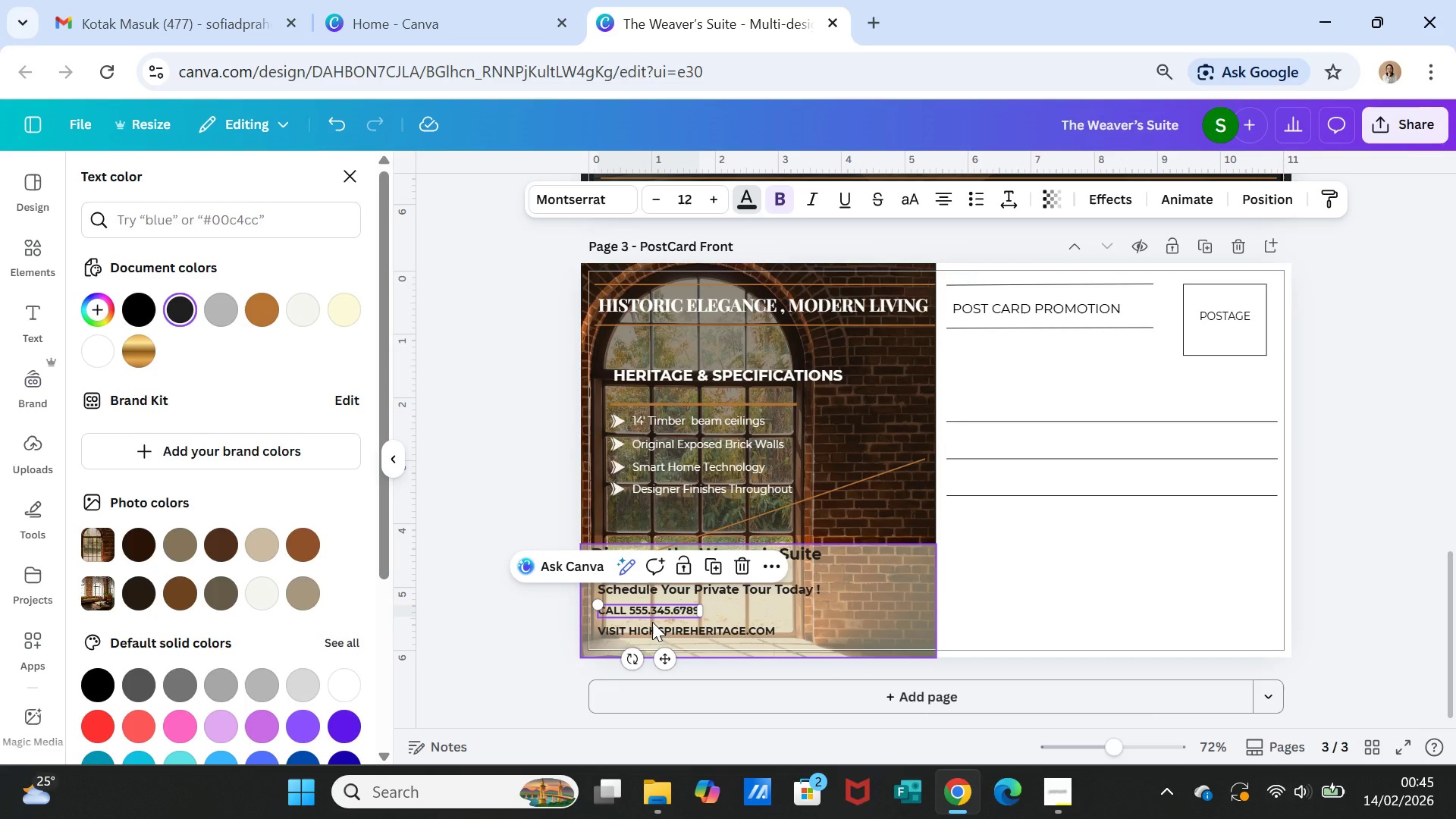 
left_click([722, 239])
 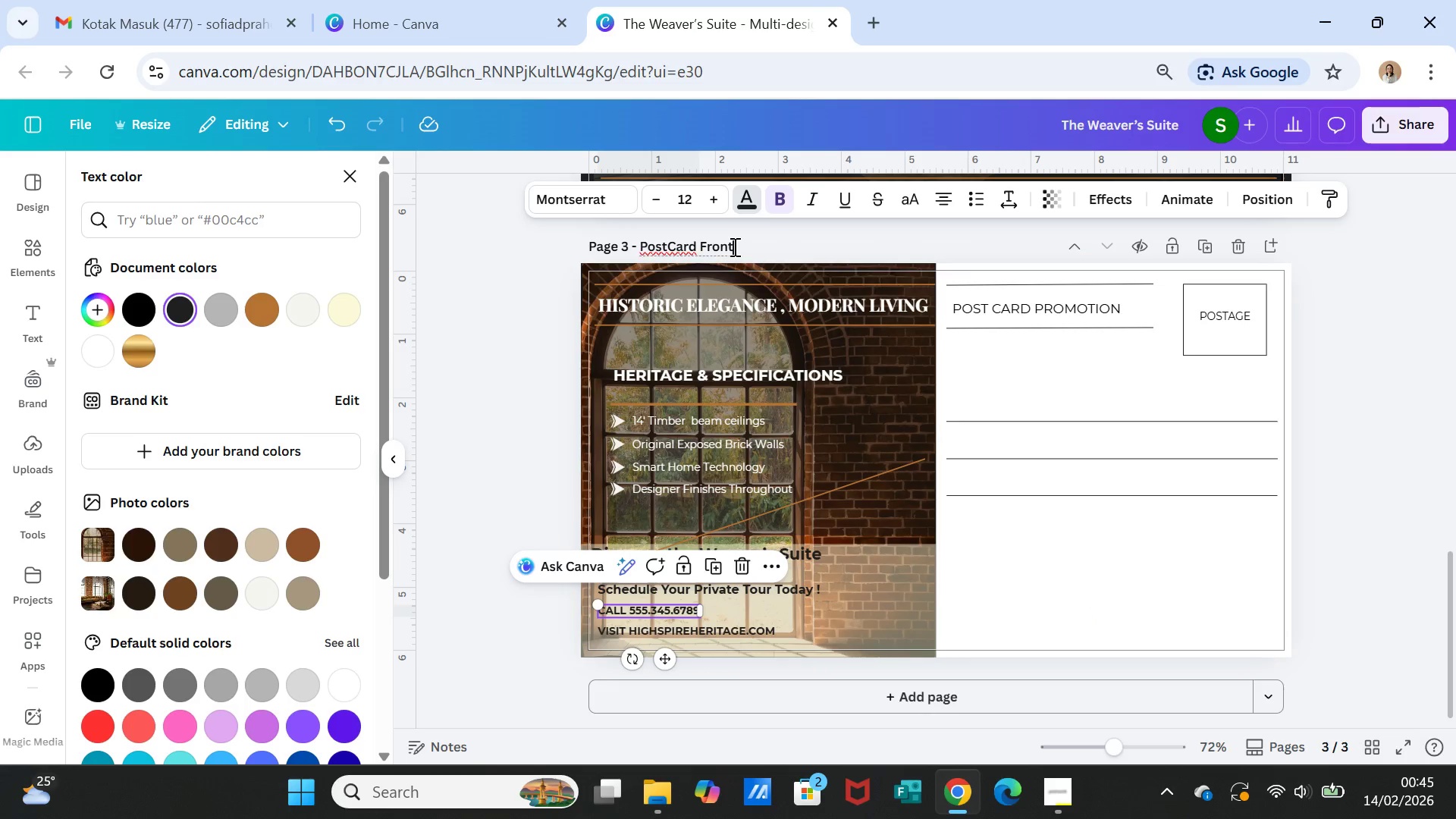 
double_click([733, 246])
 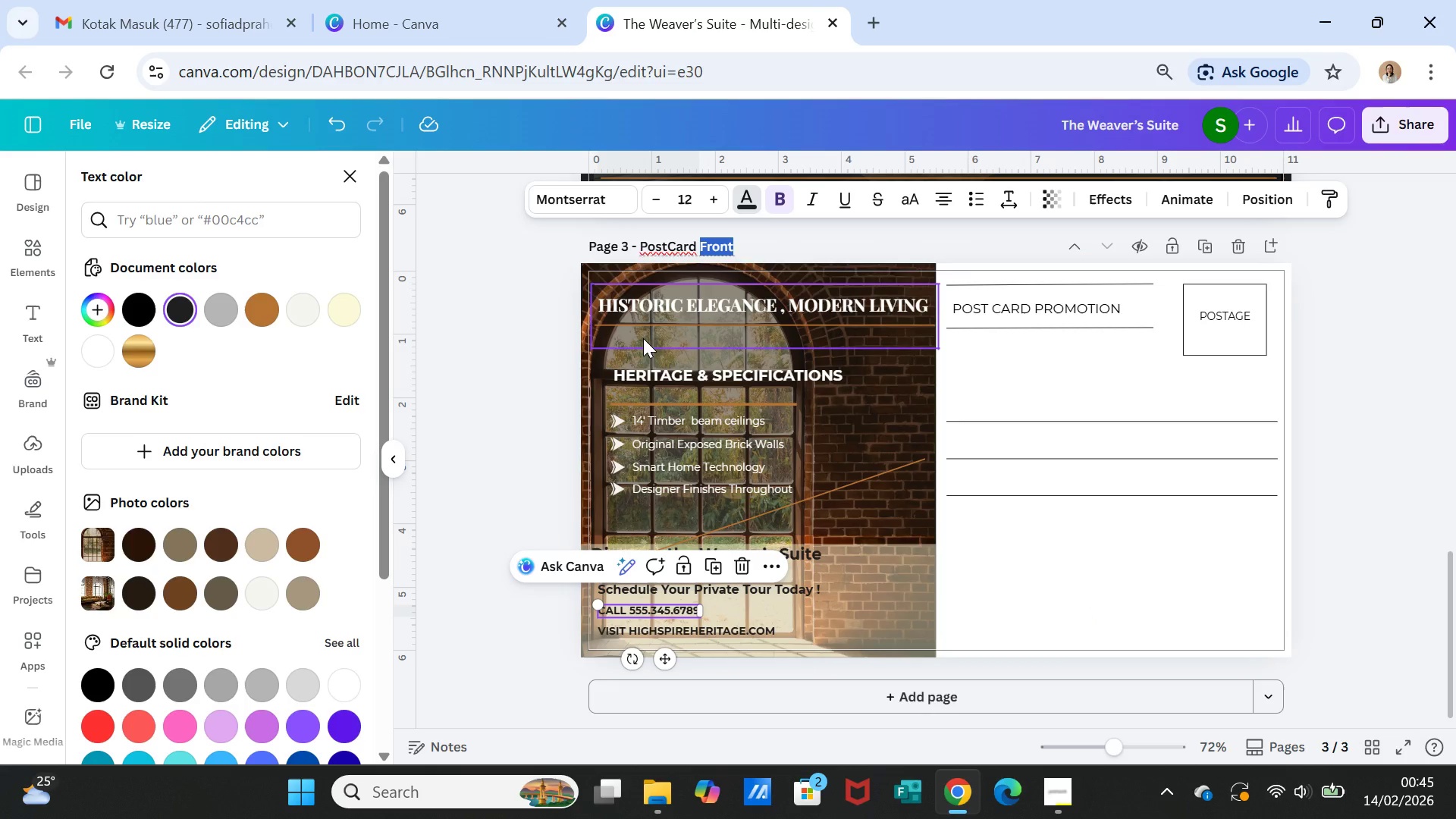 
type(Back)
 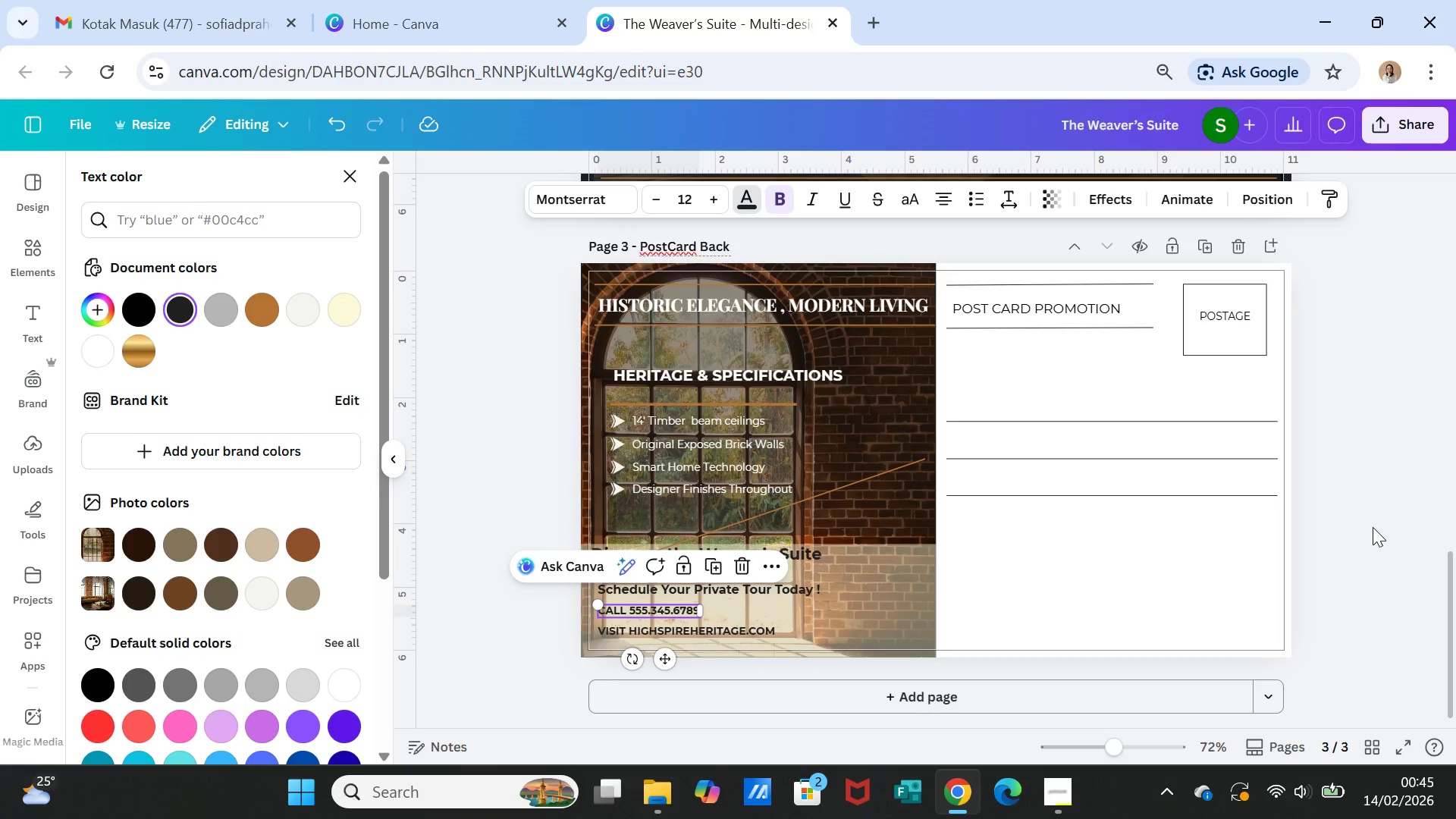 
left_click([1373, 527])
 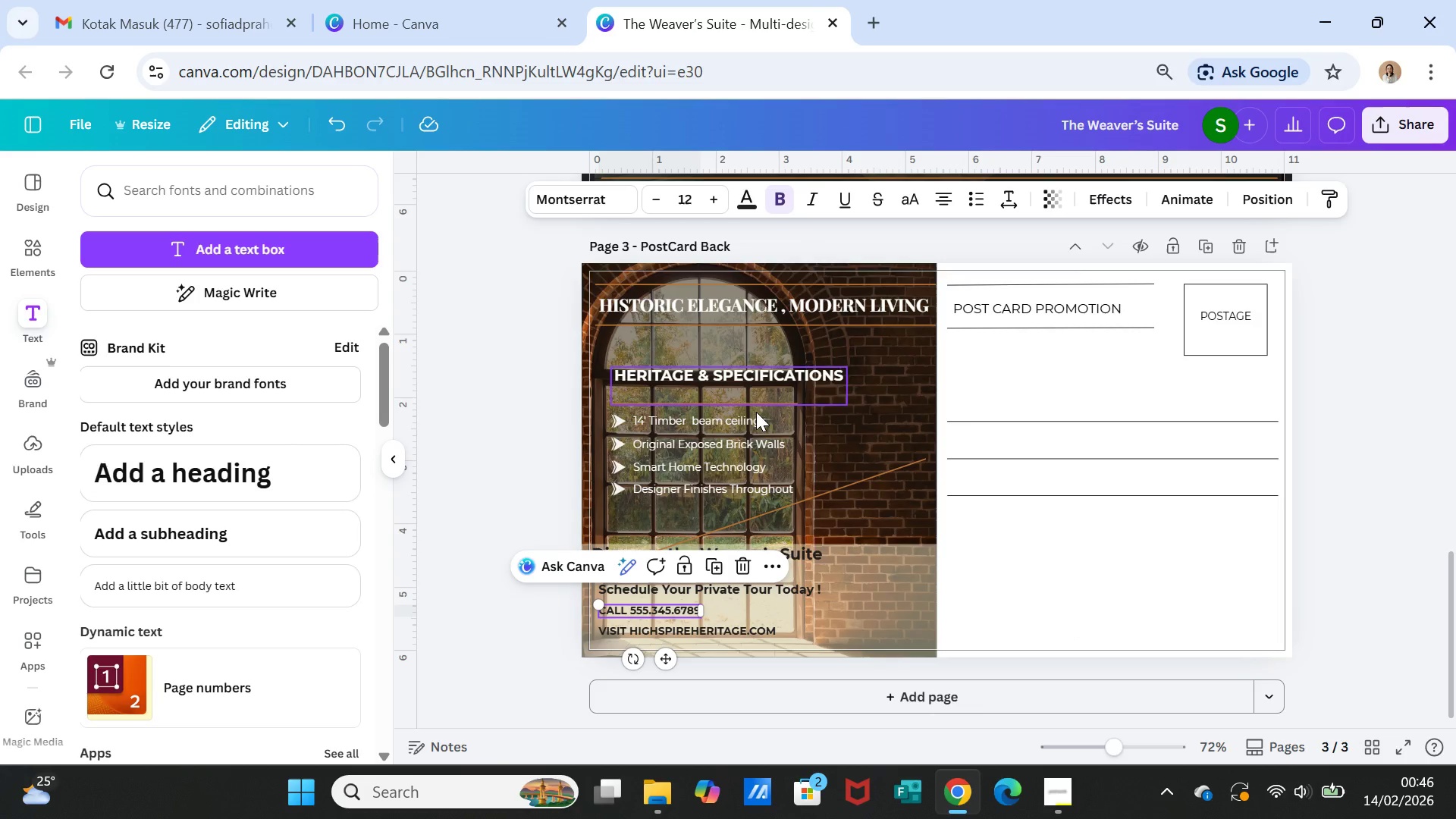 
wait(38.44)
 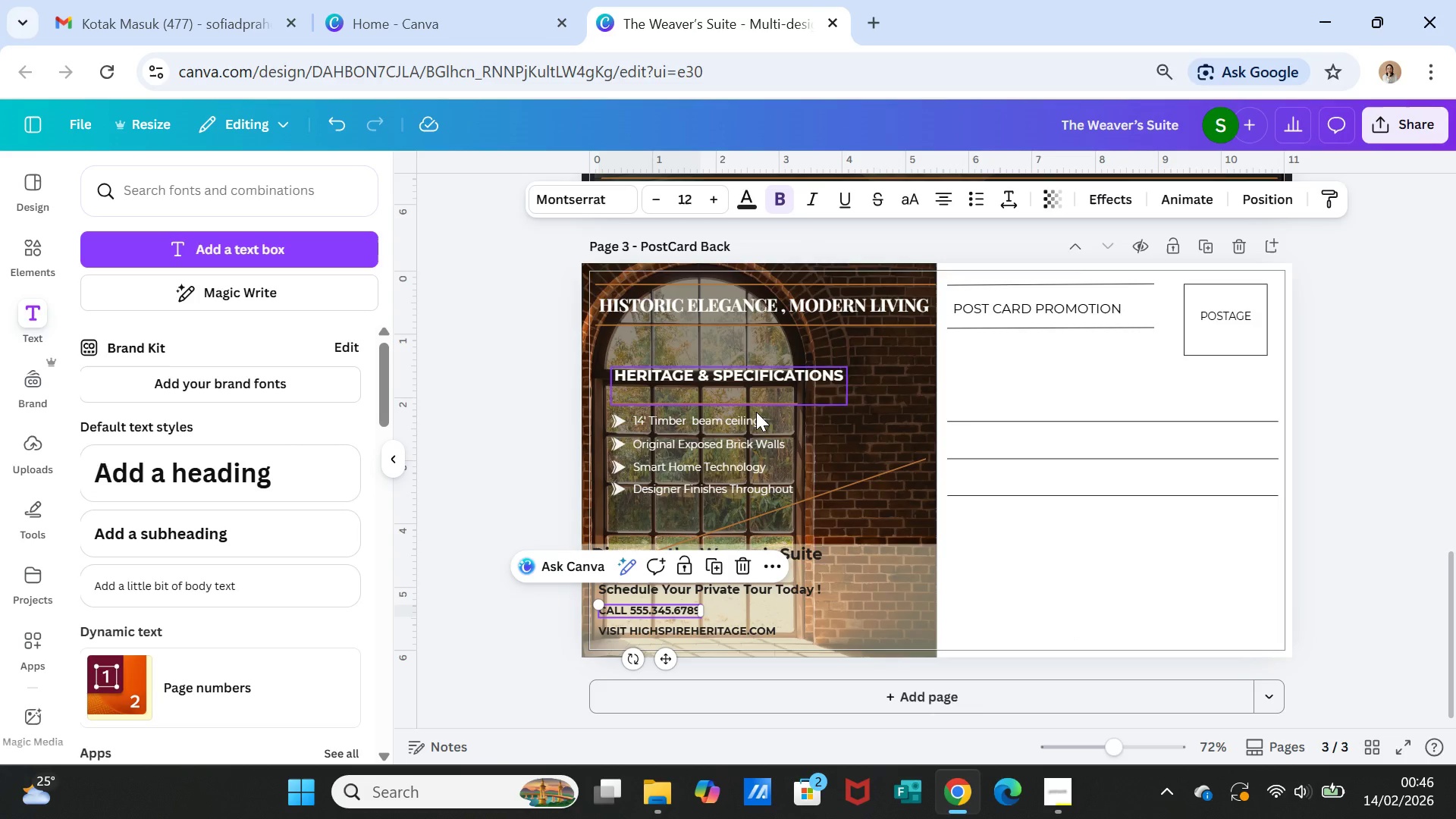 
left_click([329, 136])
 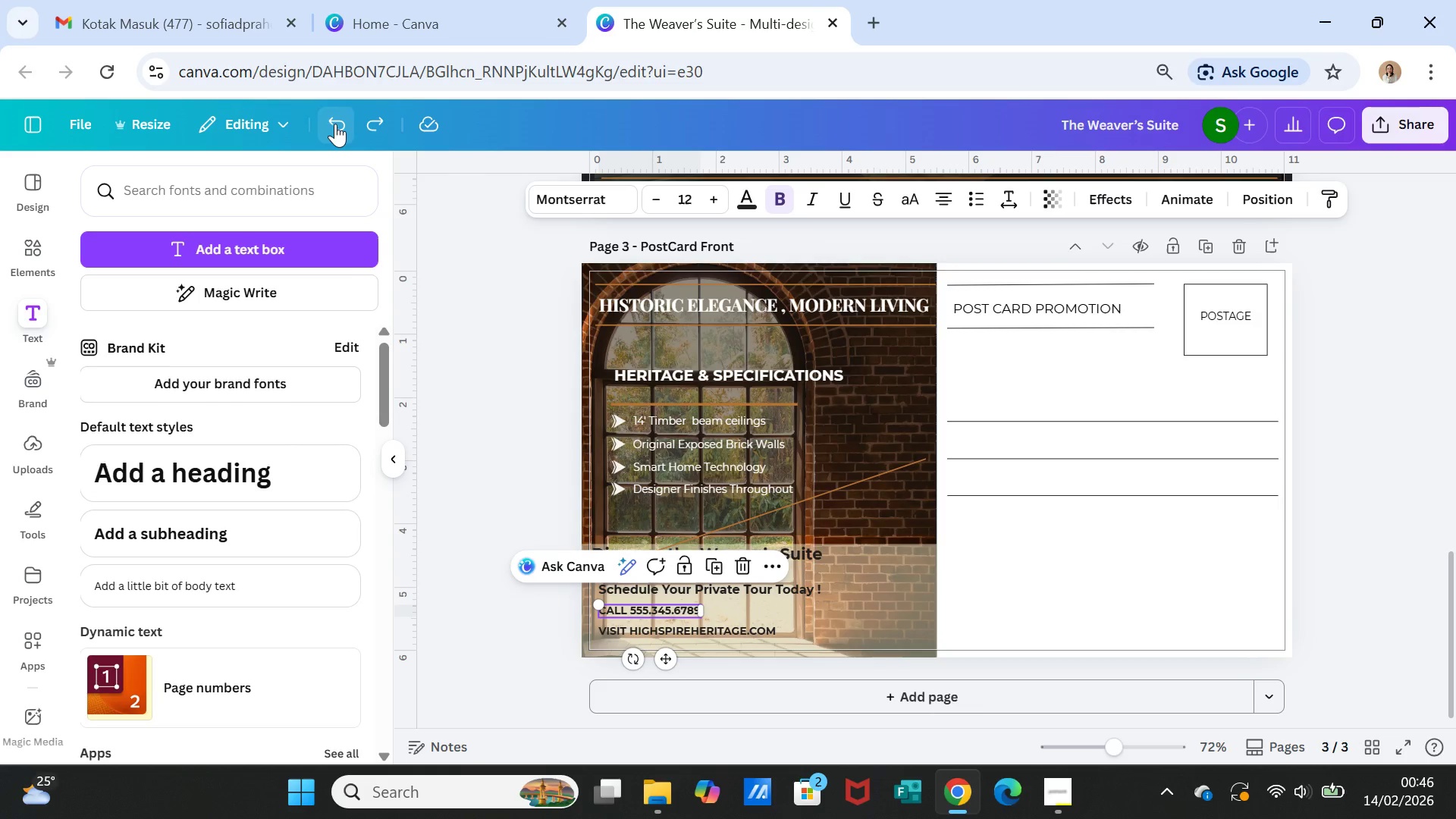 
left_click([335, 124])
 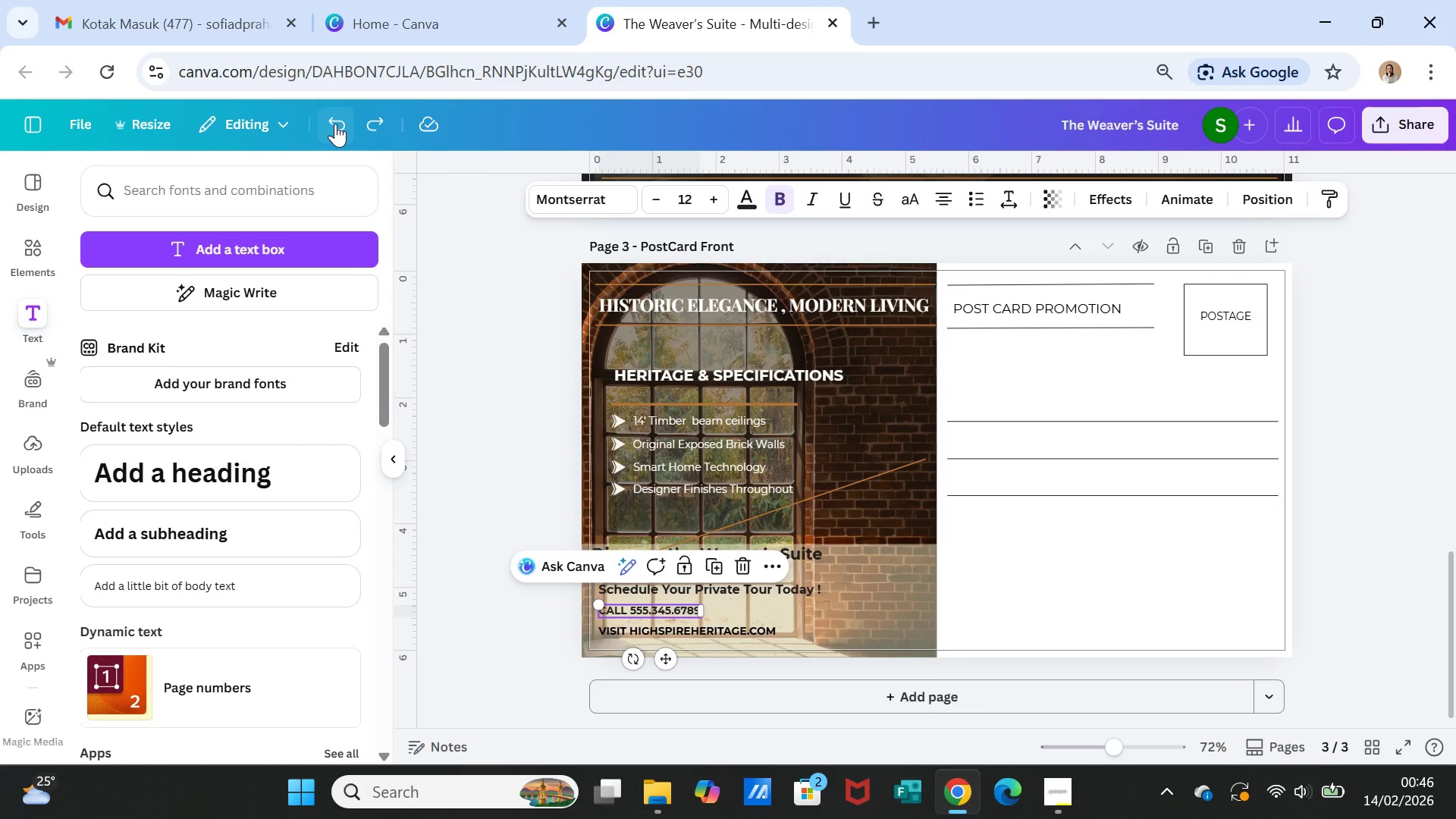 
left_click([335, 124])
 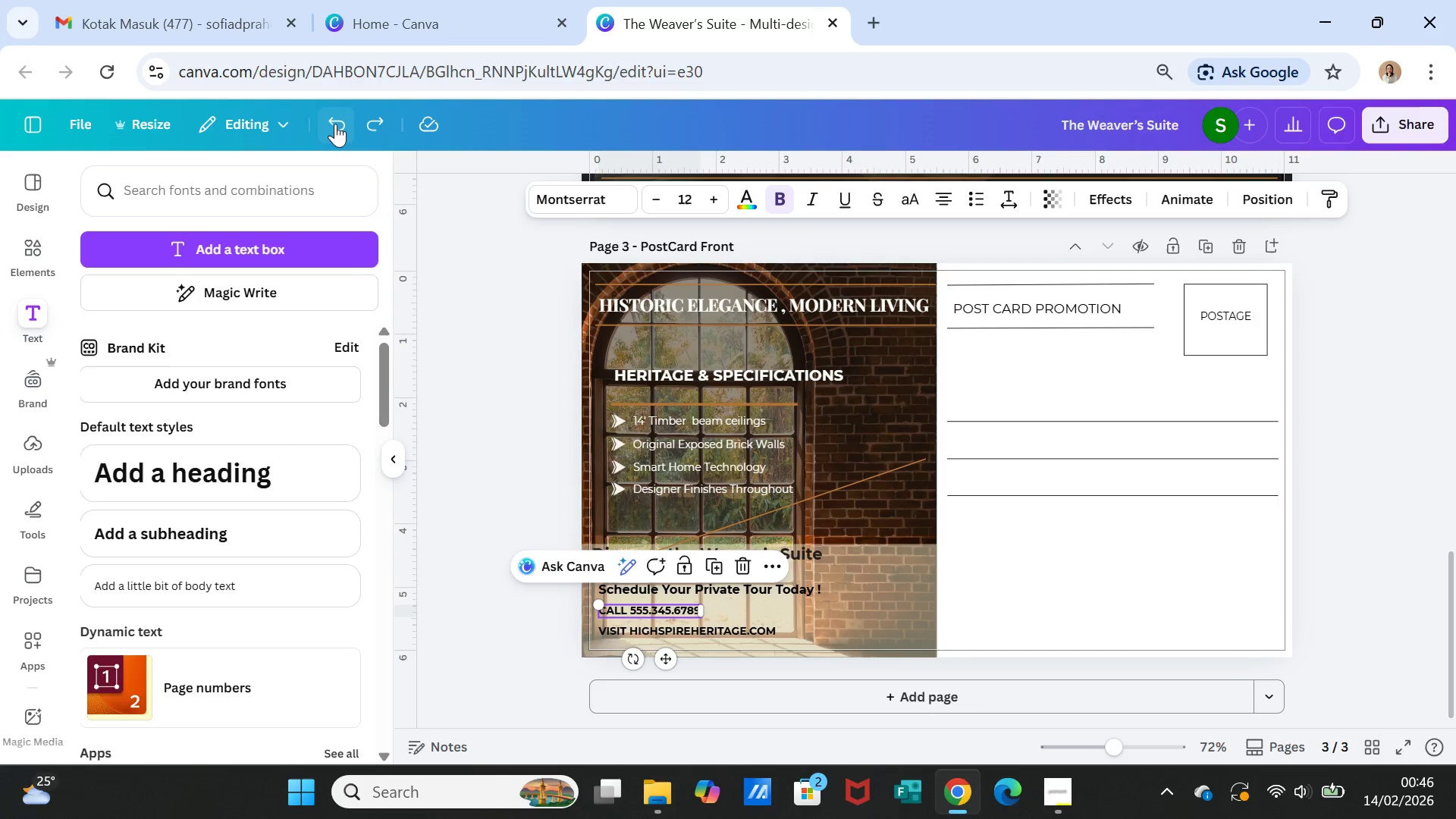 
double_click([335, 124])
 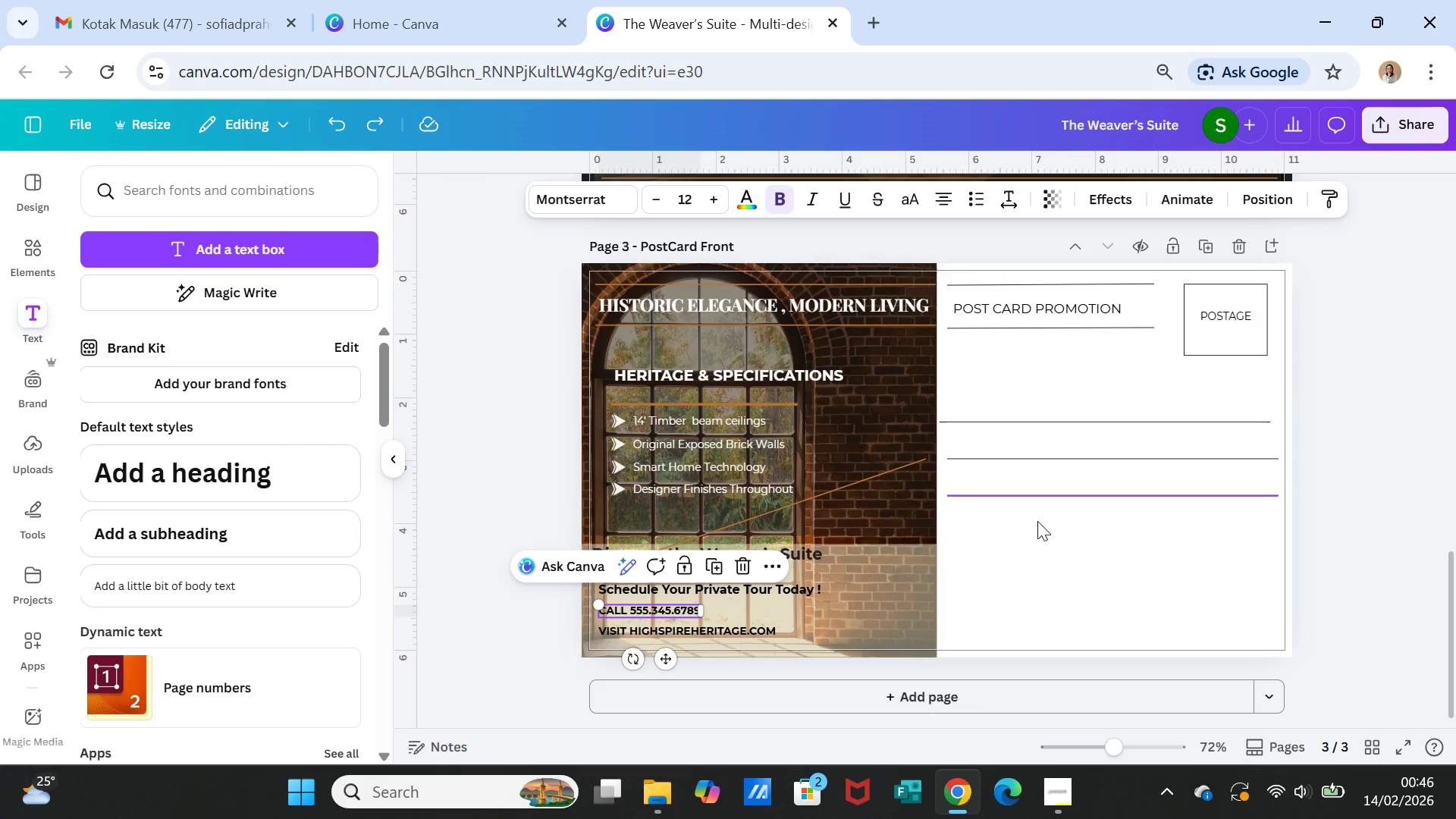 
left_click([1040, 529])
 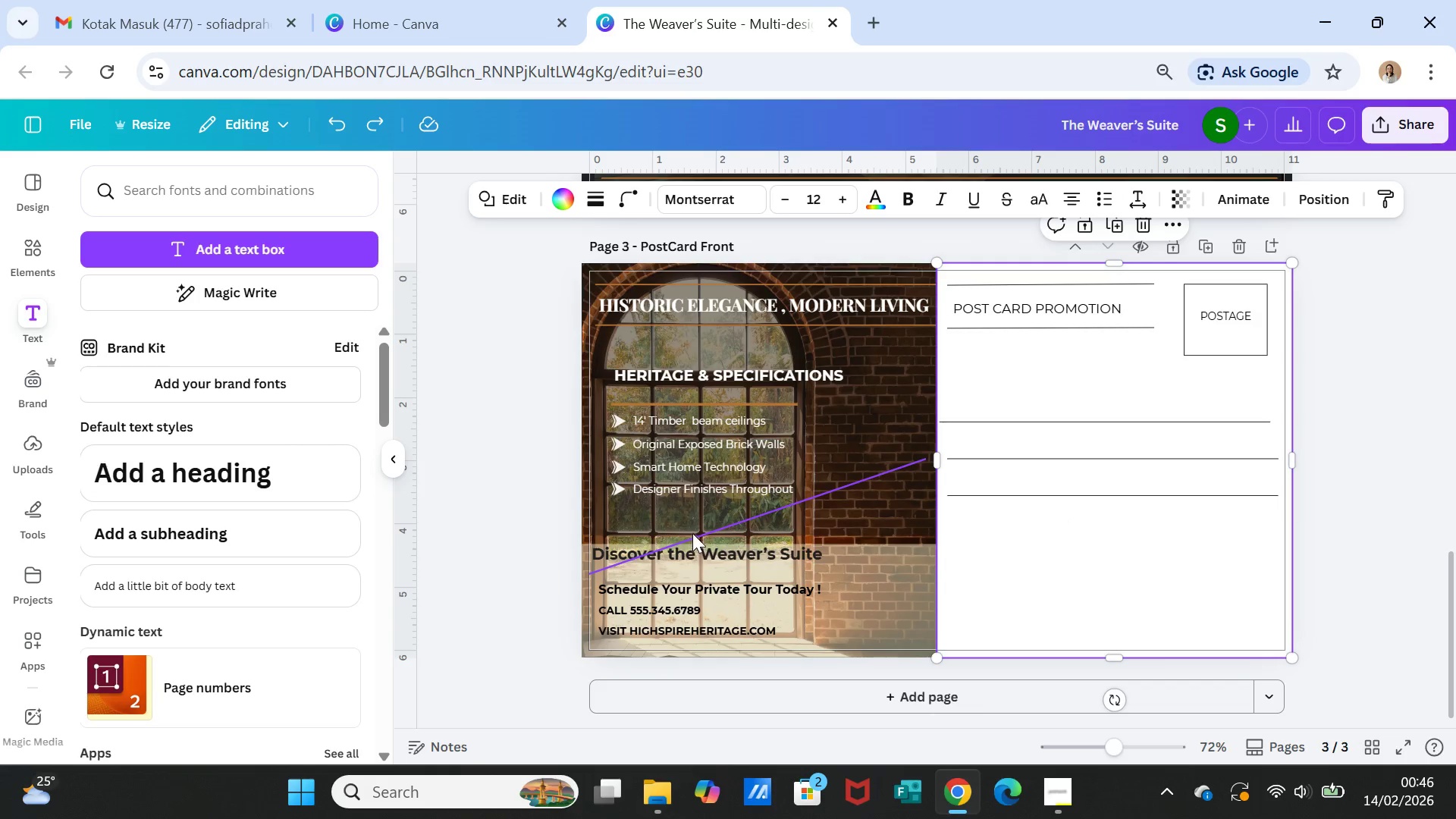 
left_click([710, 532])
 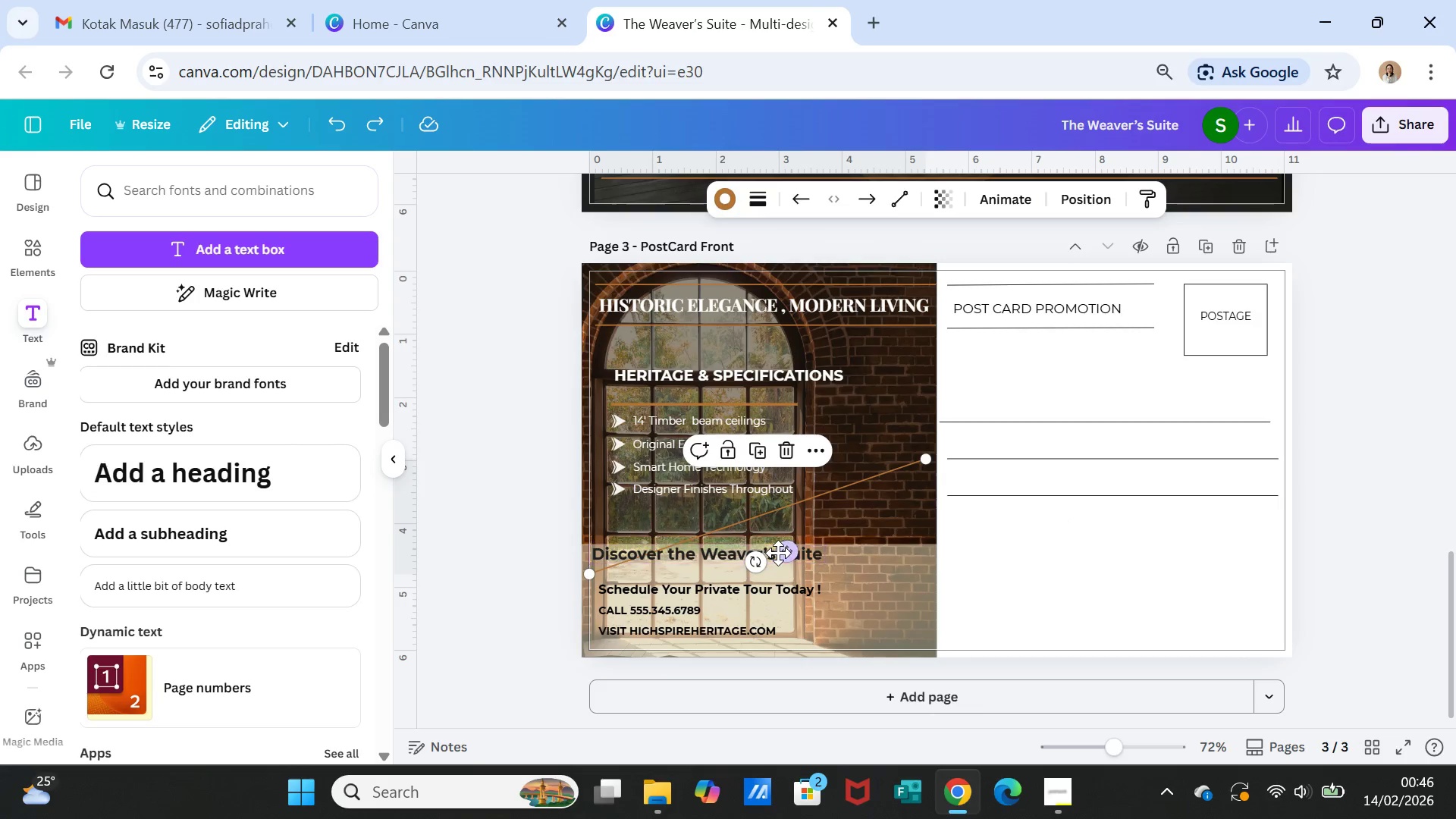 
left_click_drag(start_coordinate=[780, 553], to_coordinate=[790, 592])
 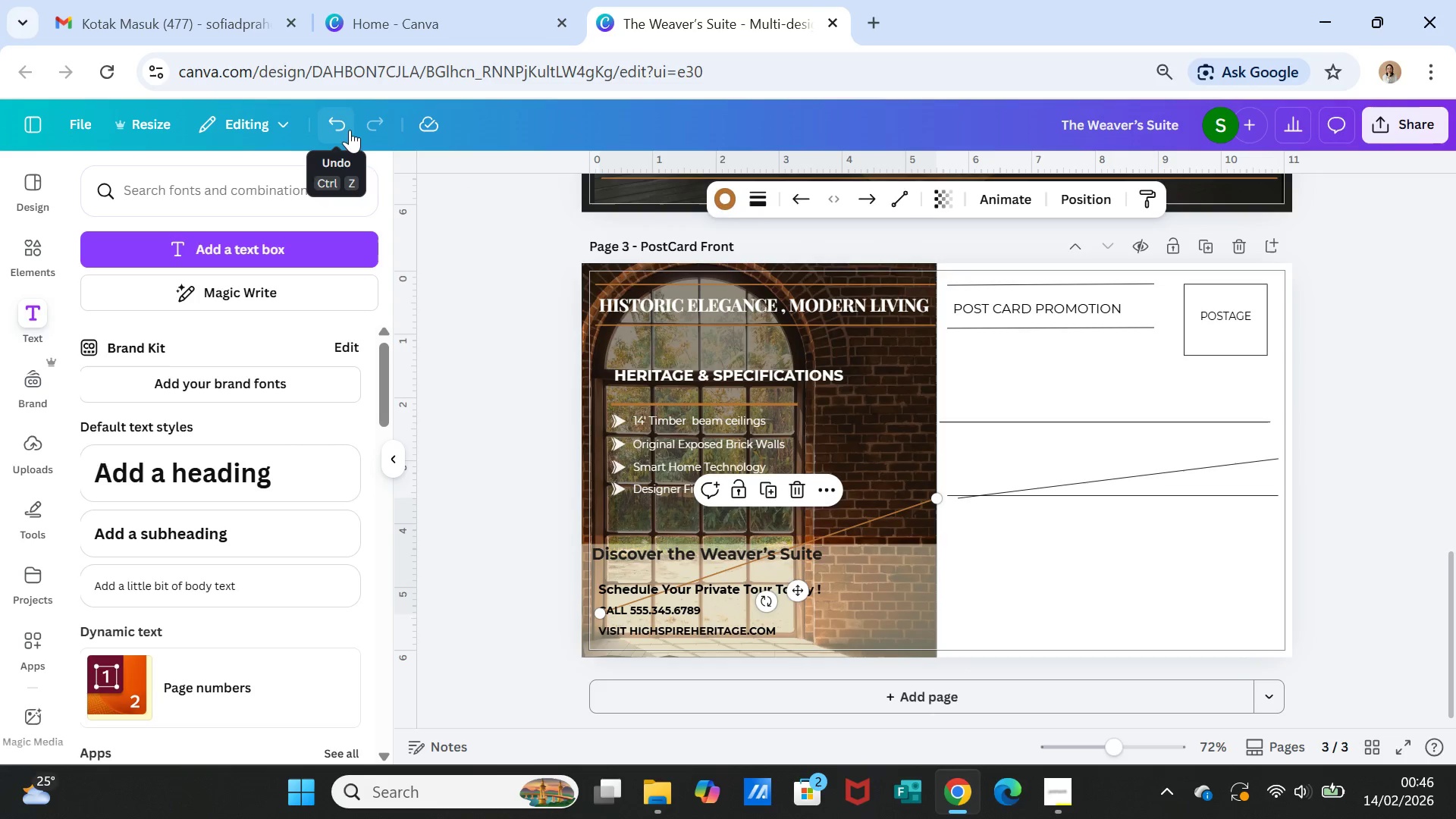 
left_click([344, 123])
 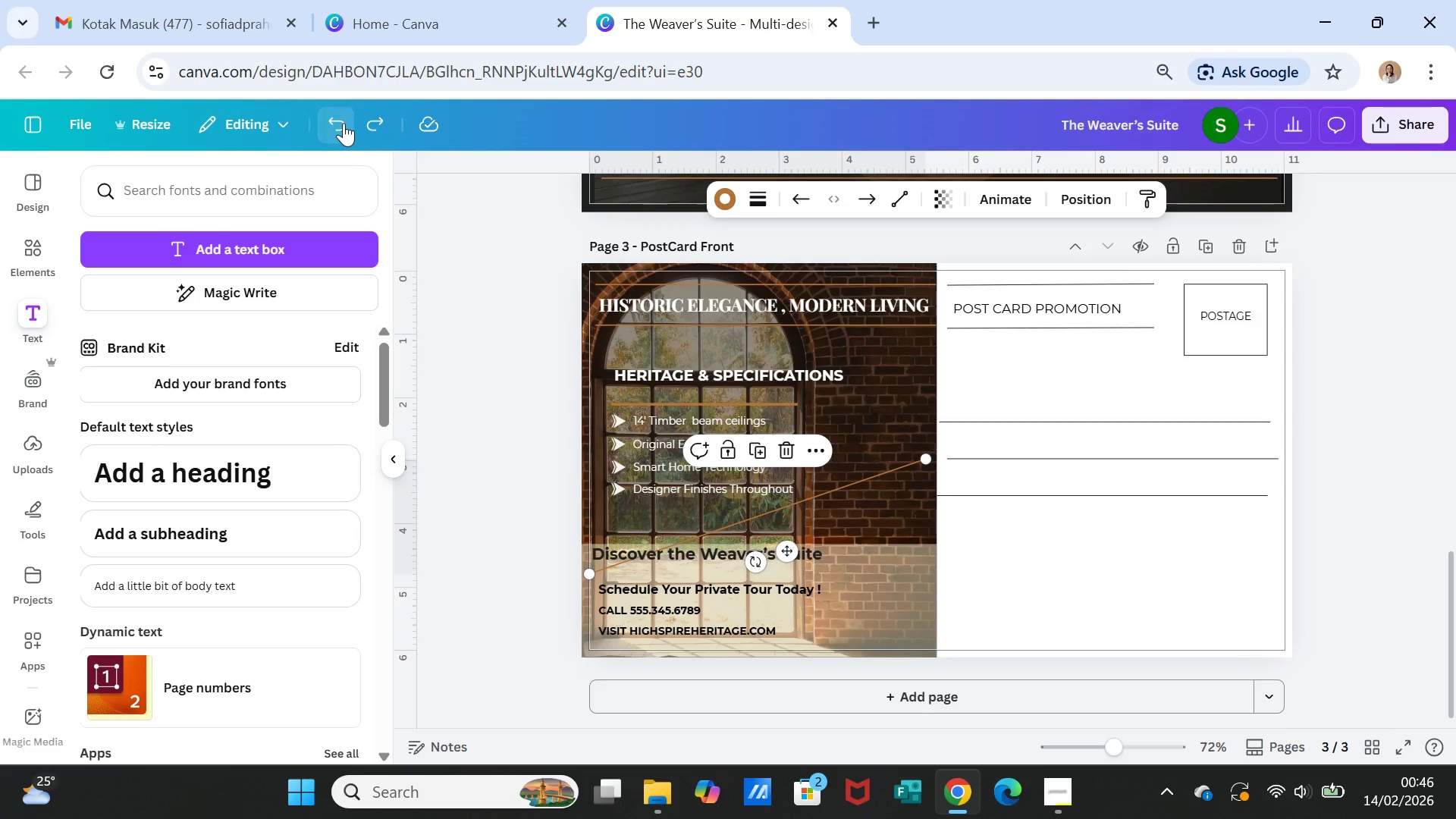 
double_click([344, 123])
 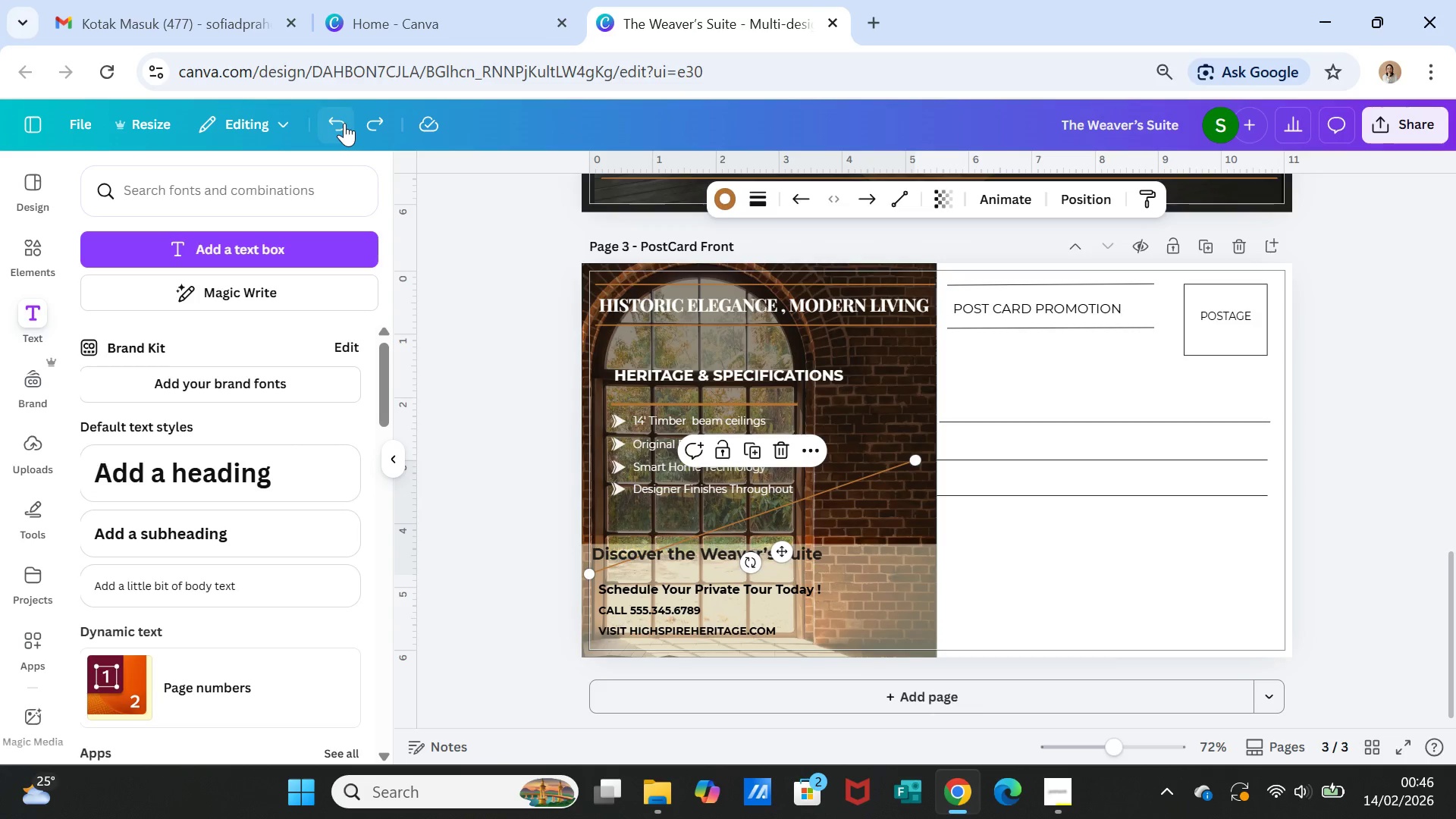 
triple_click([344, 123])
 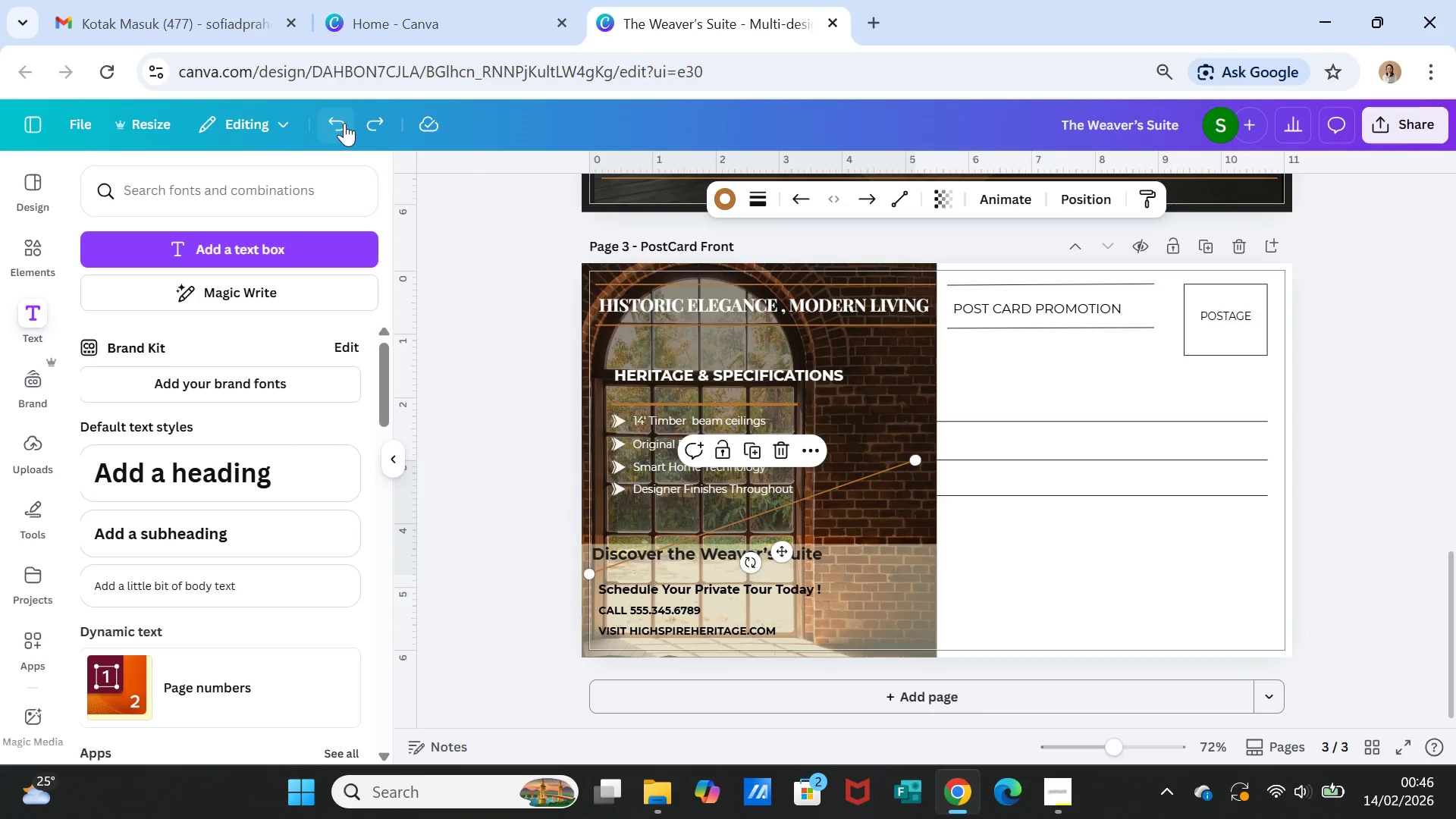 
left_click([344, 123])
 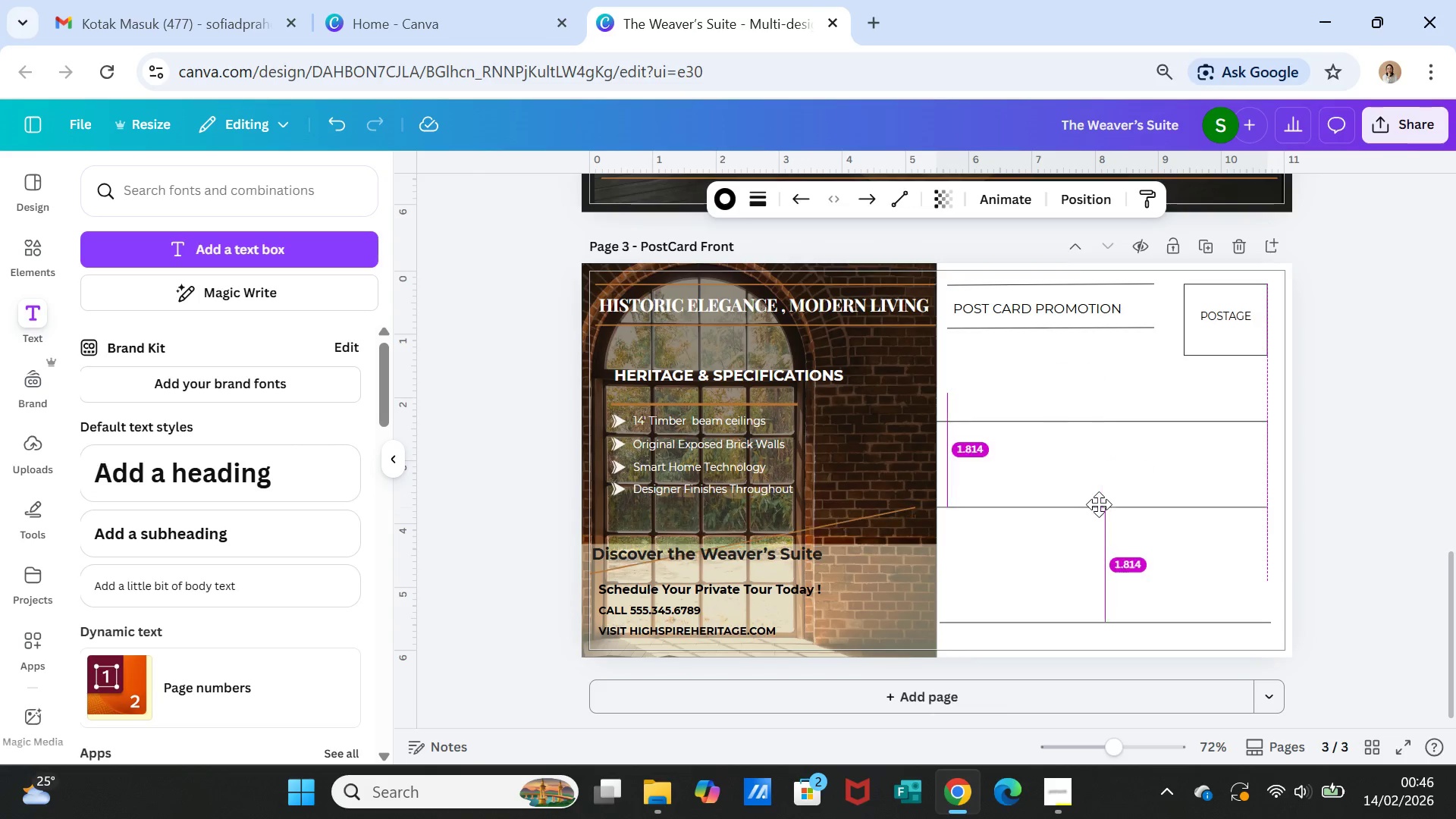 
wait(11.45)
 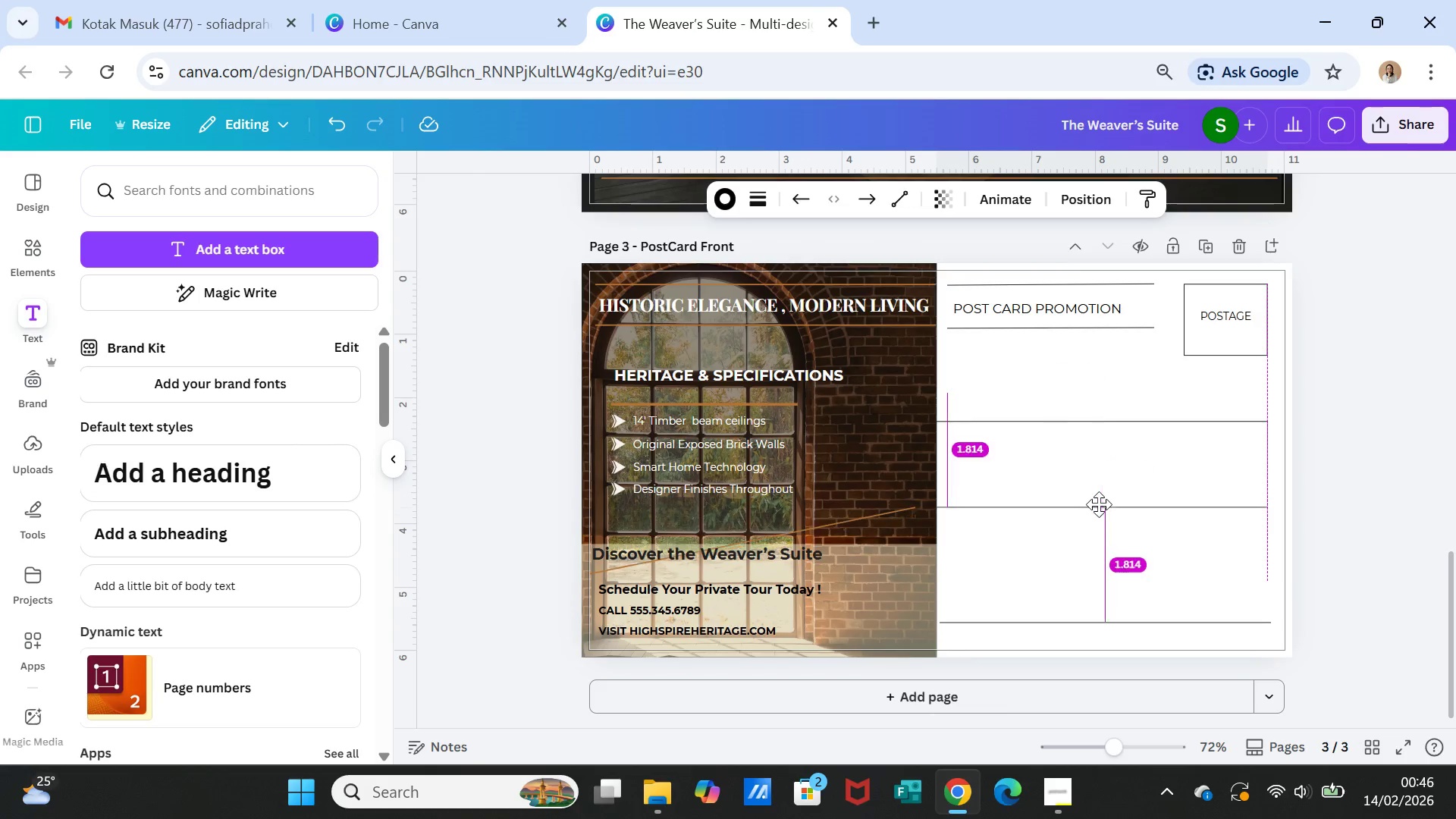 
left_click_drag(start_coordinate=[943, 577], to_coordinate=[957, 578])
 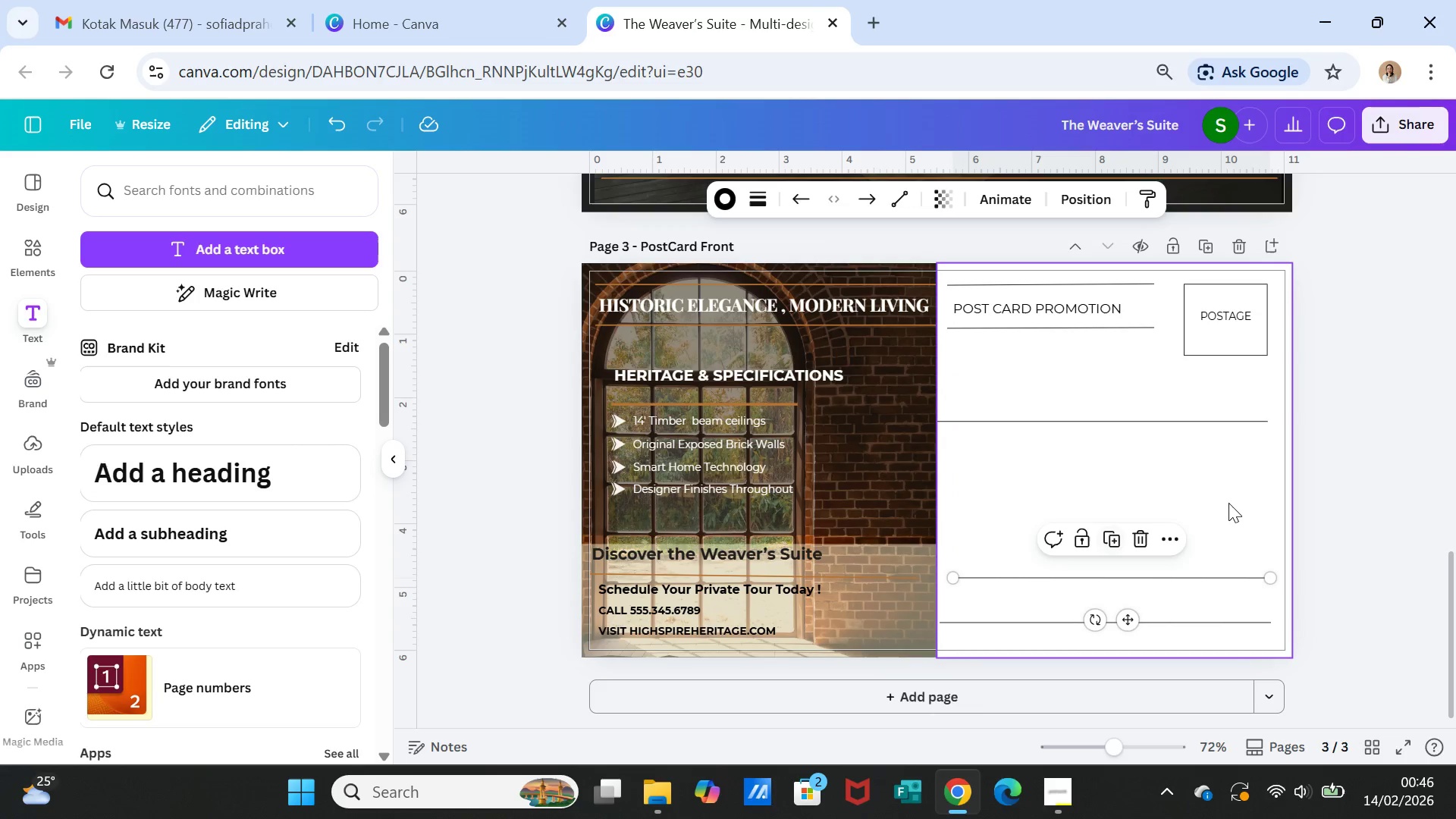 
left_click([1228, 503])
 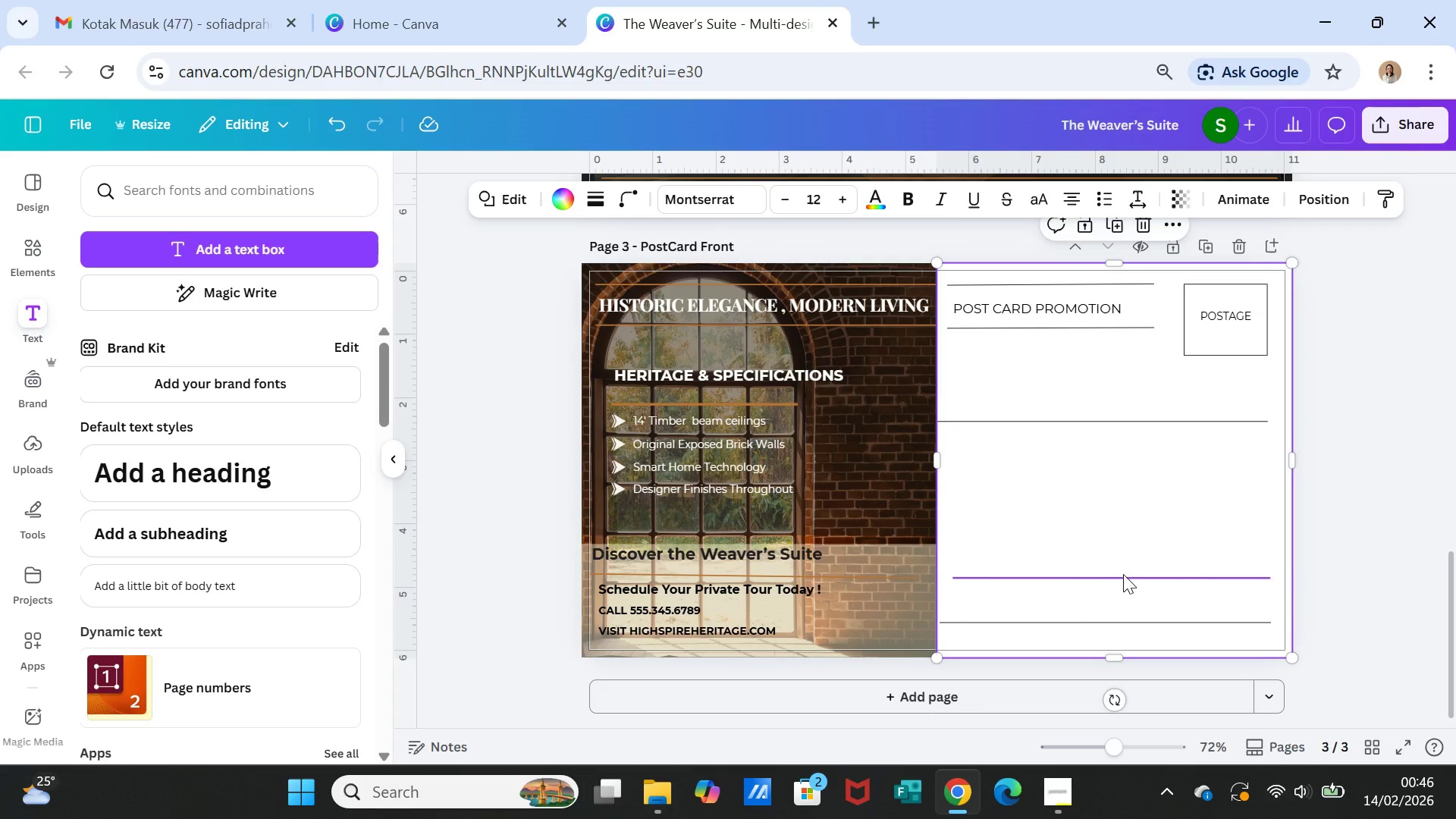 
left_click_drag(start_coordinate=[1123, 574], to_coordinate=[1110, 455])
 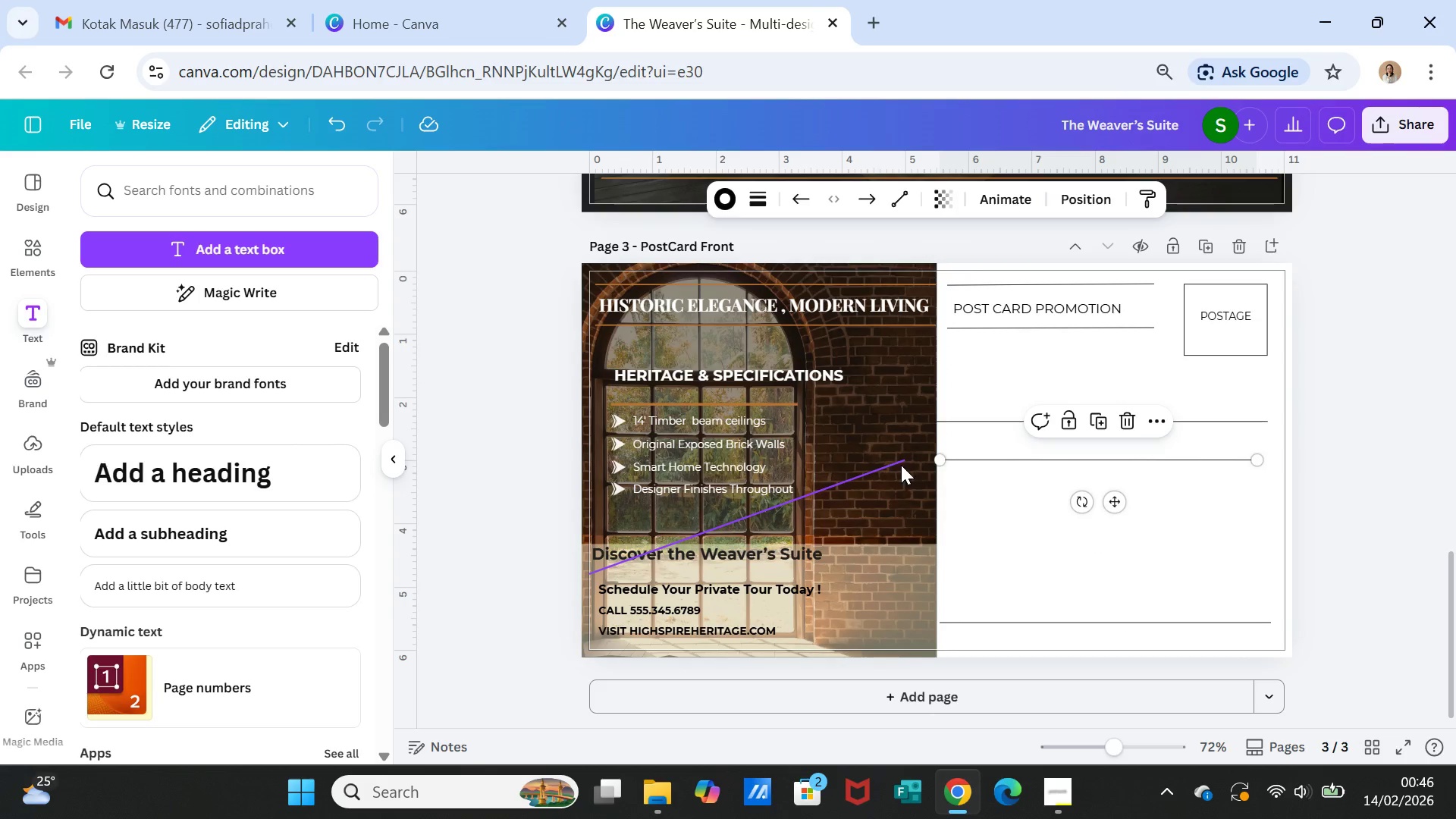 
left_click([901, 465])
 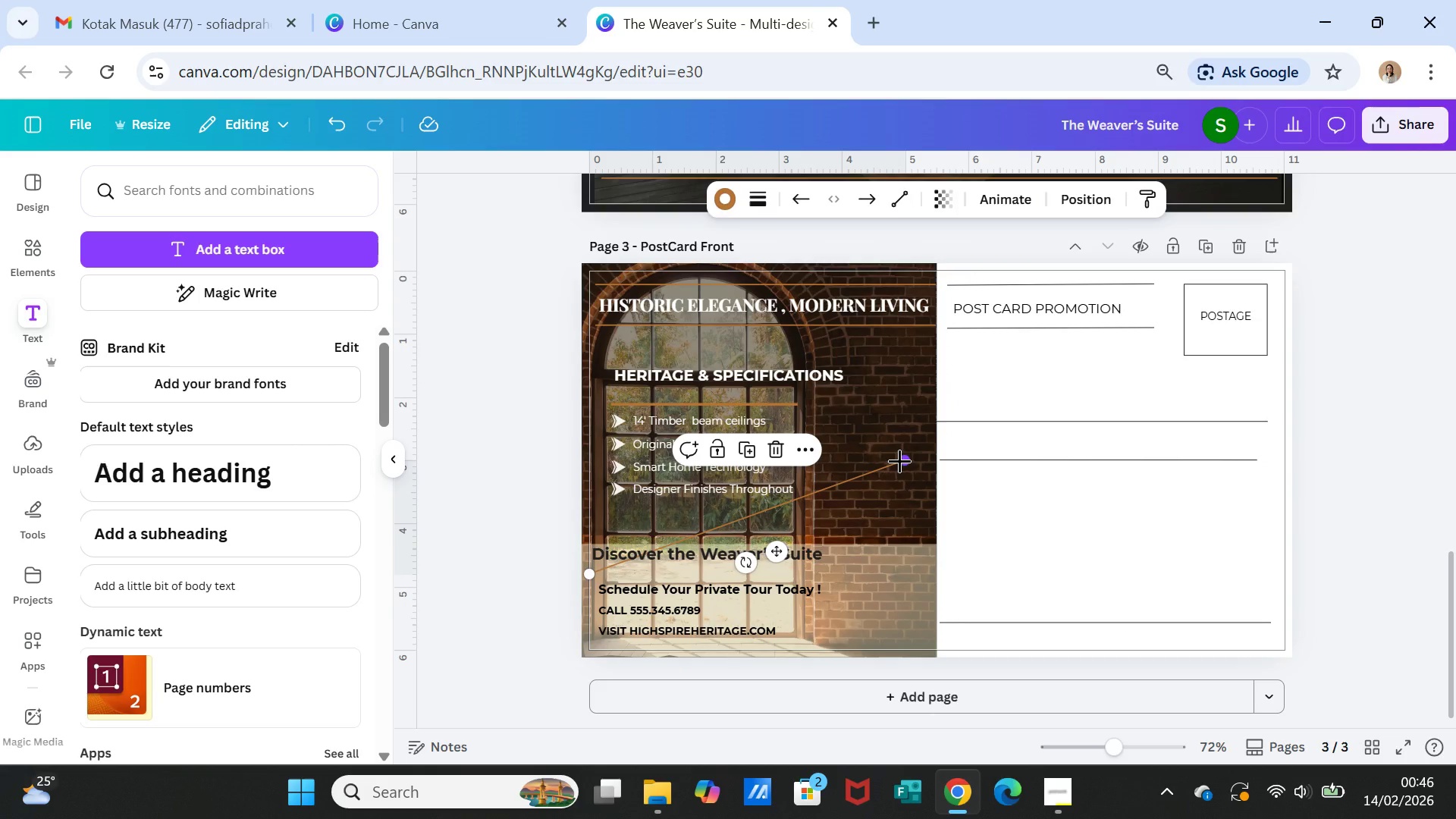 
right_click([899, 460])
 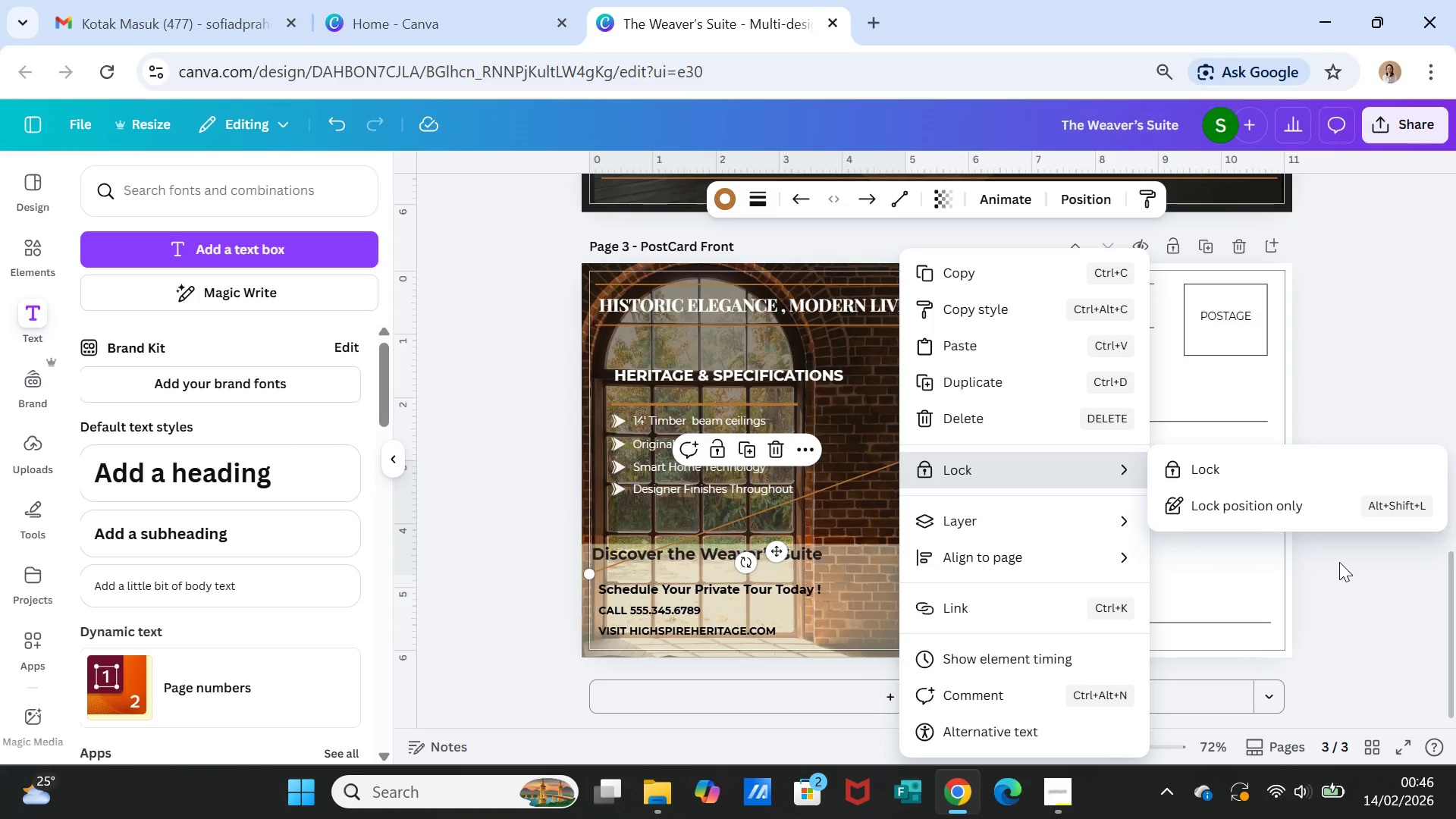 
left_click([1339, 562])
 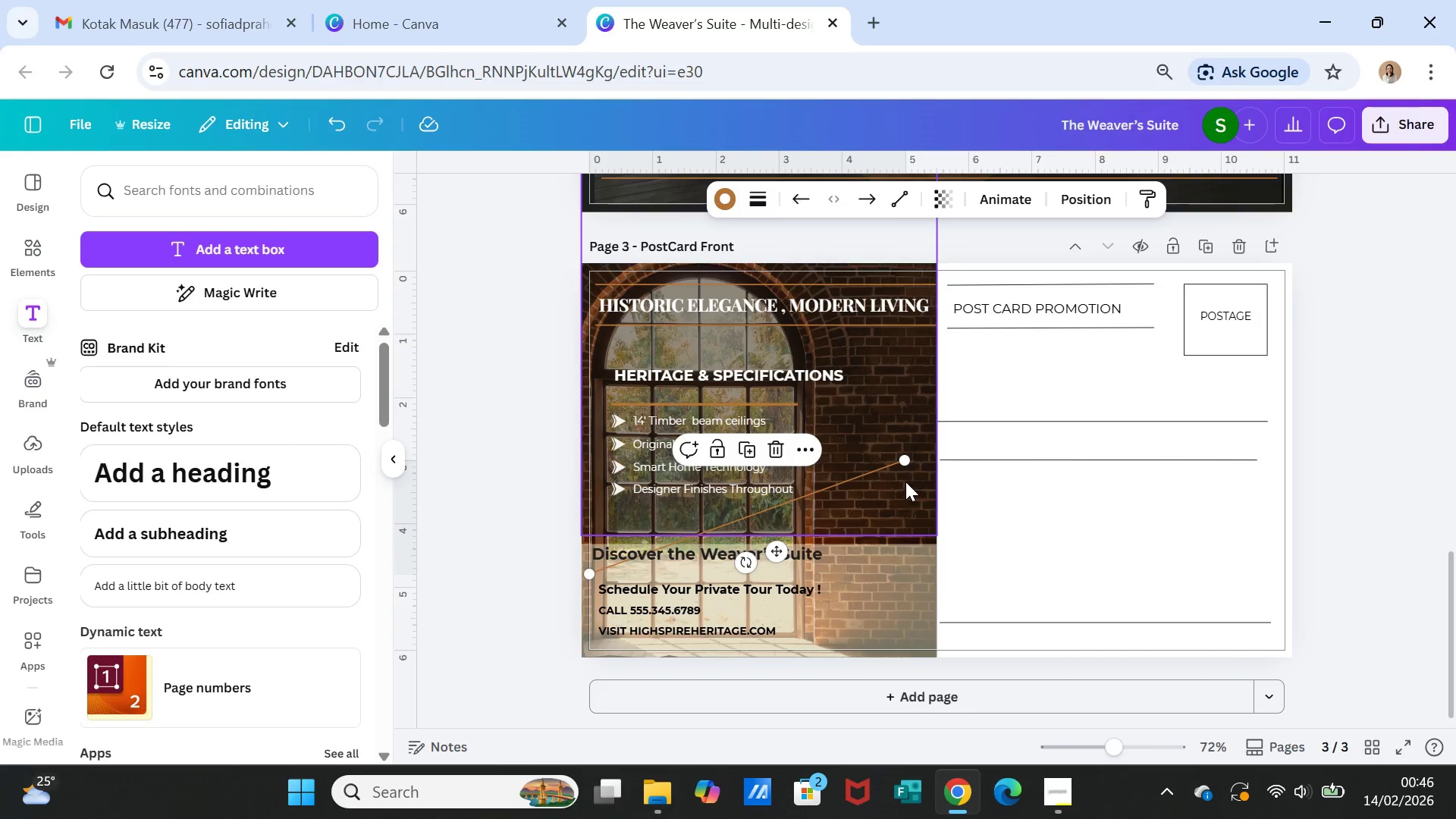 
left_click([895, 465])
 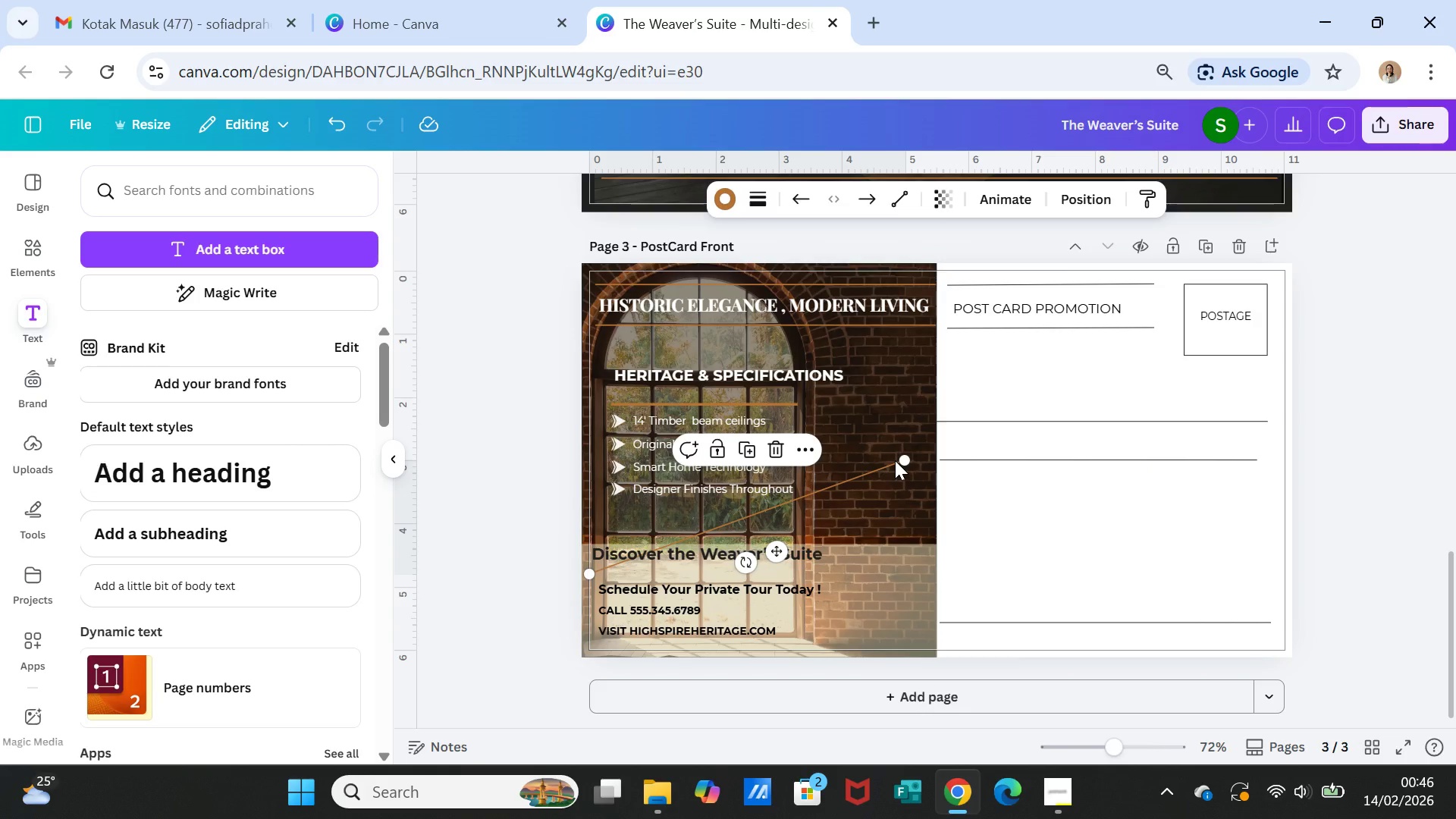 
left_click([895, 460])
 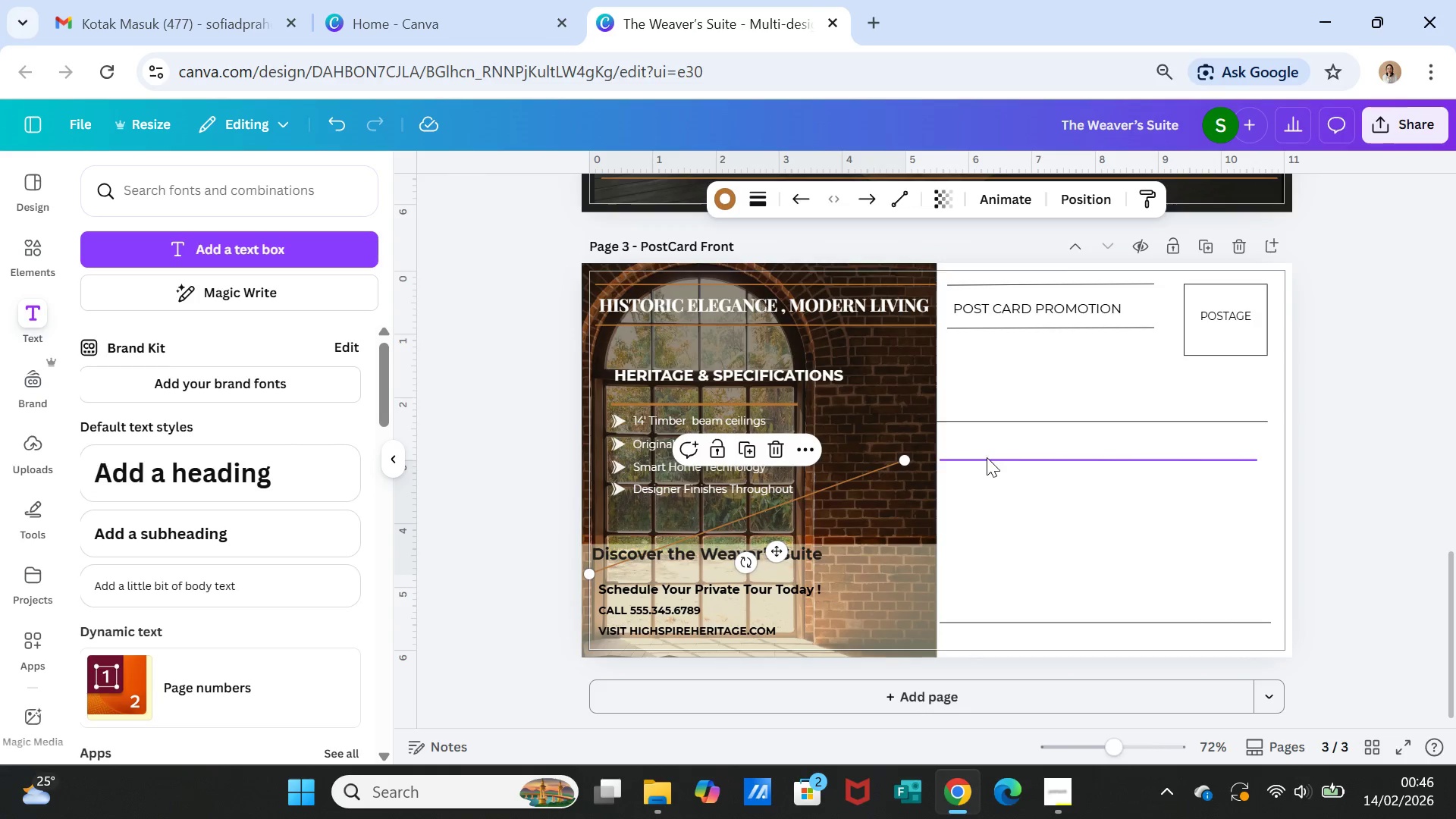 
left_click([987, 460])
 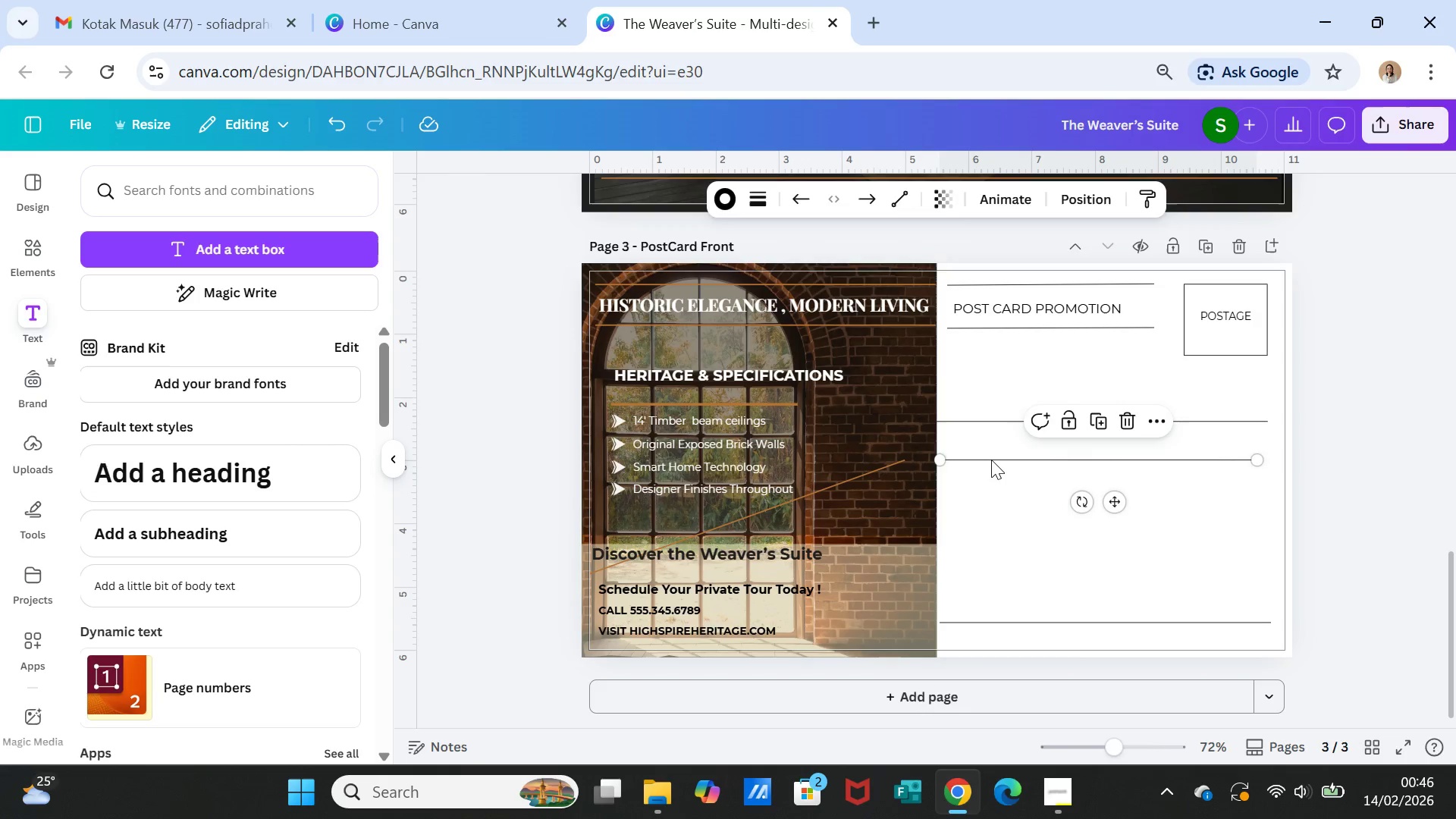 
key(Delete)
 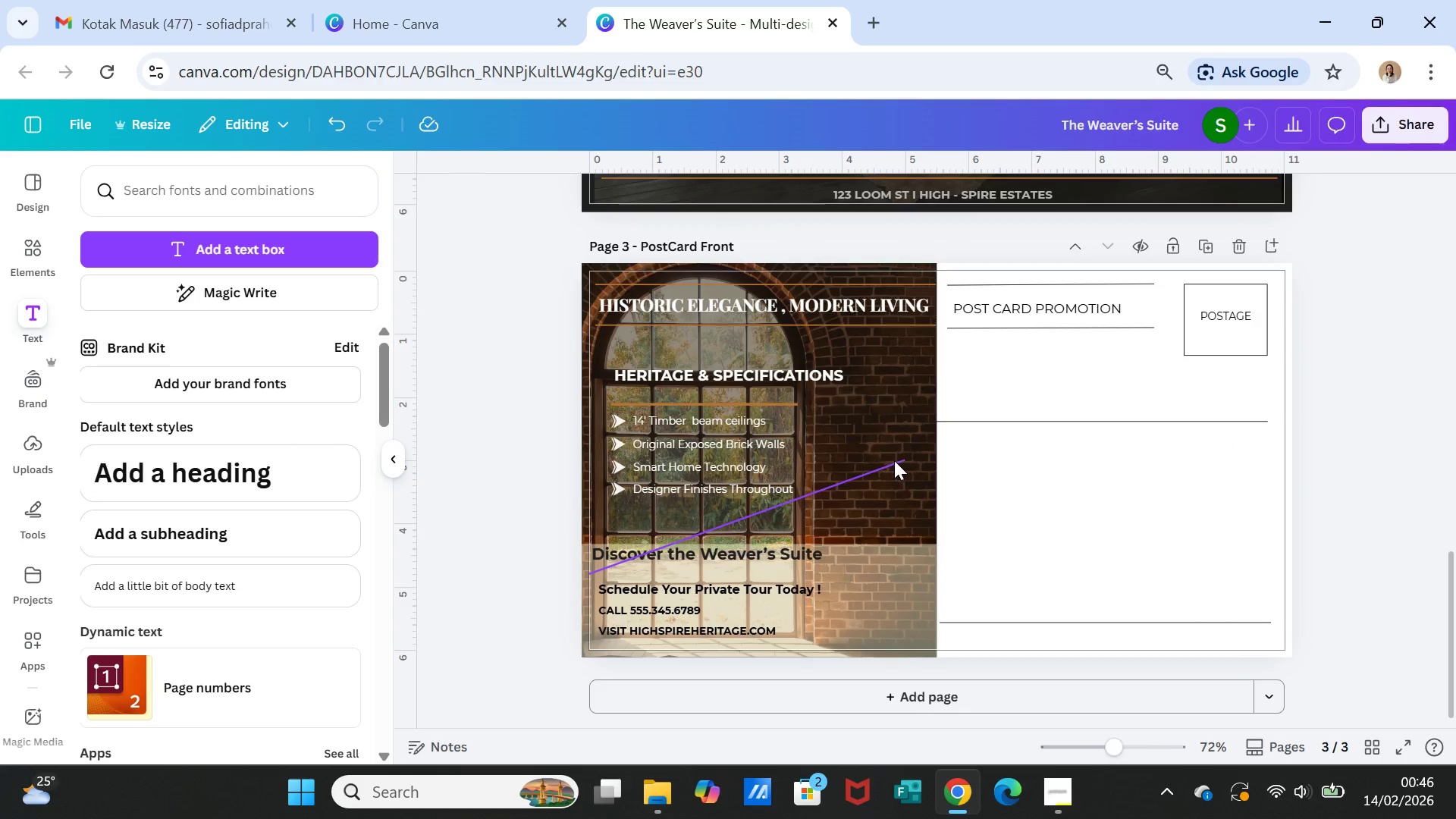 
left_click([894, 460])
 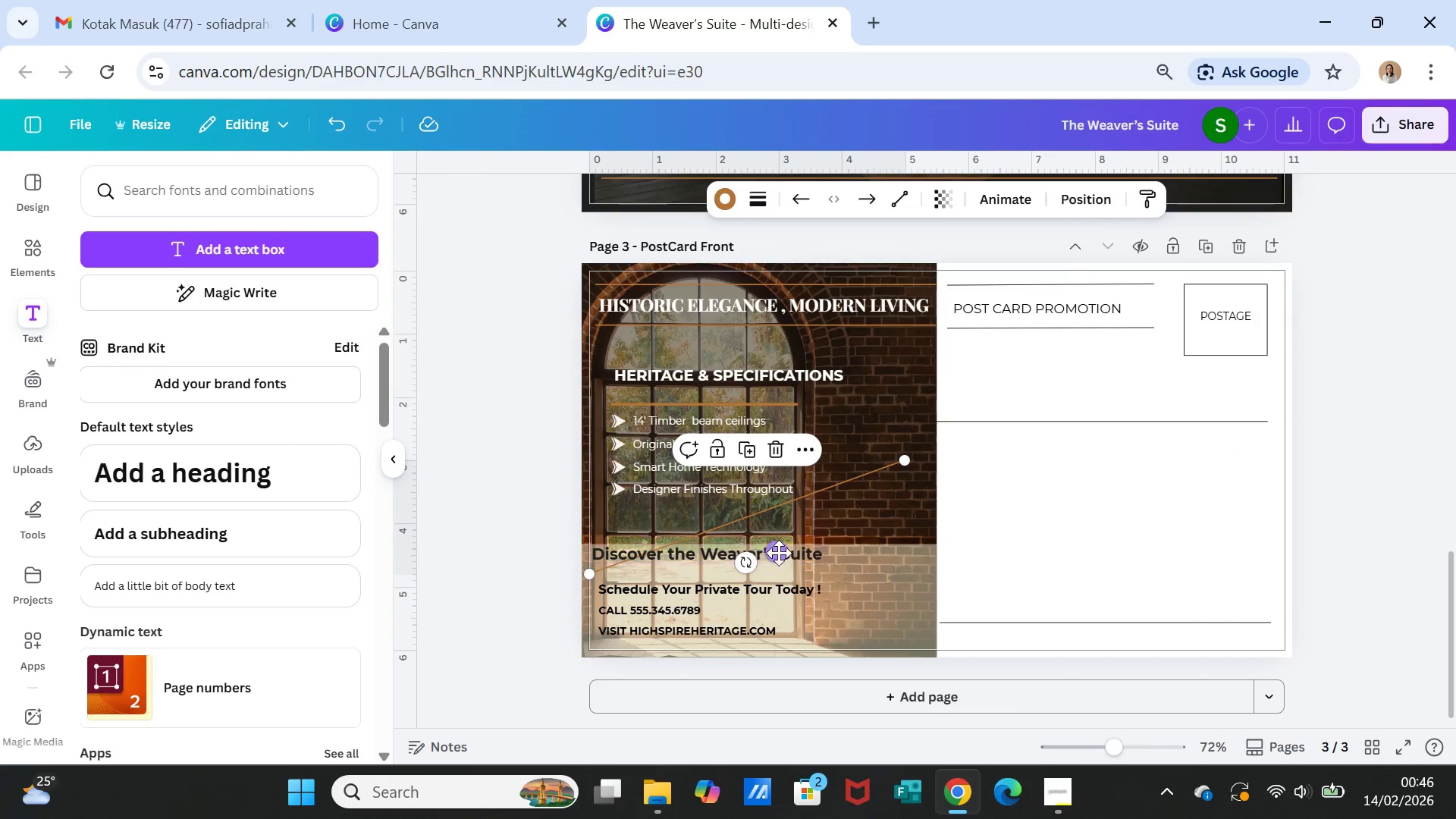 
left_click_drag(start_coordinate=[742, 563], to_coordinate=[746, 558])
 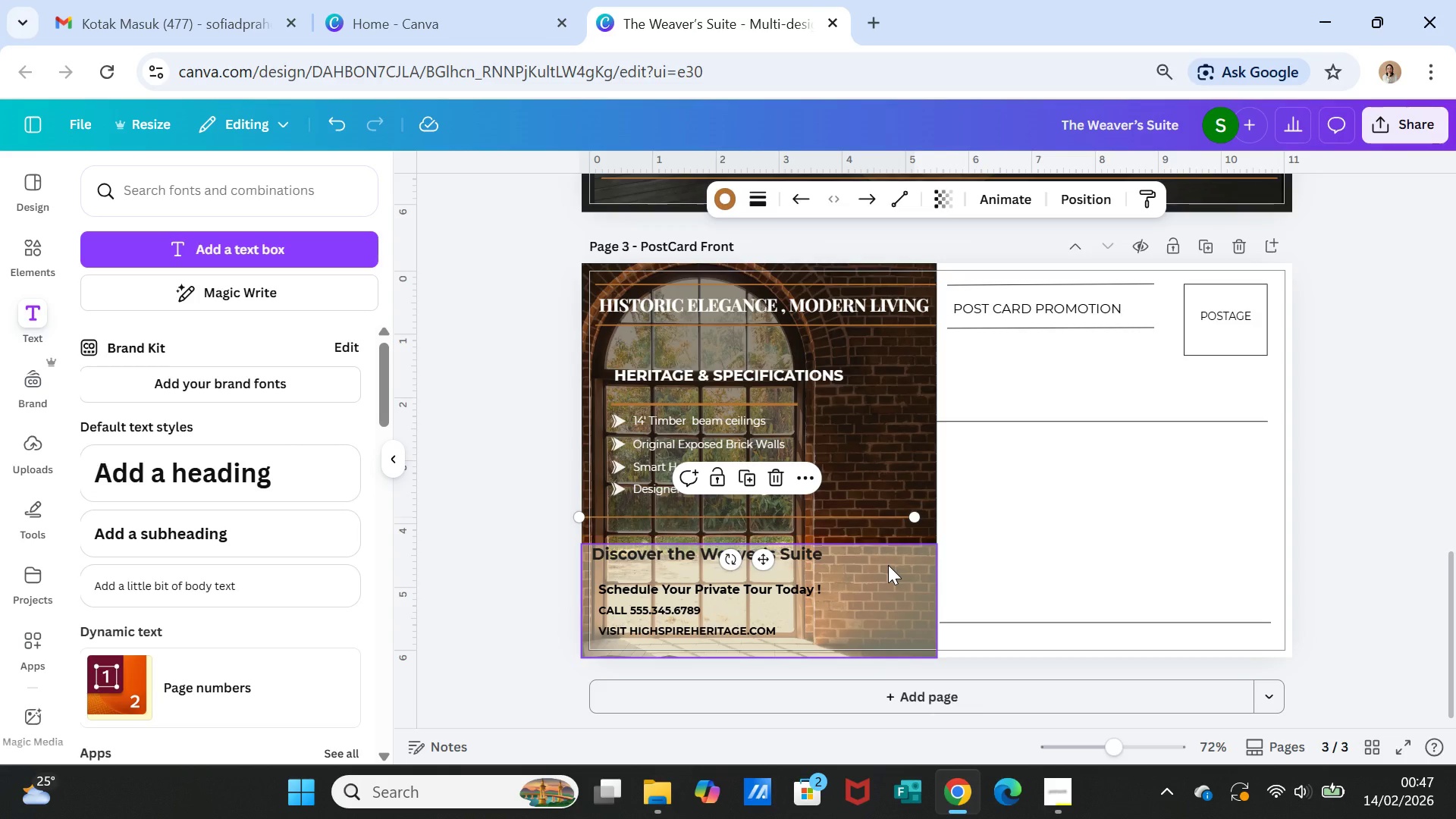 
wait(14.56)
 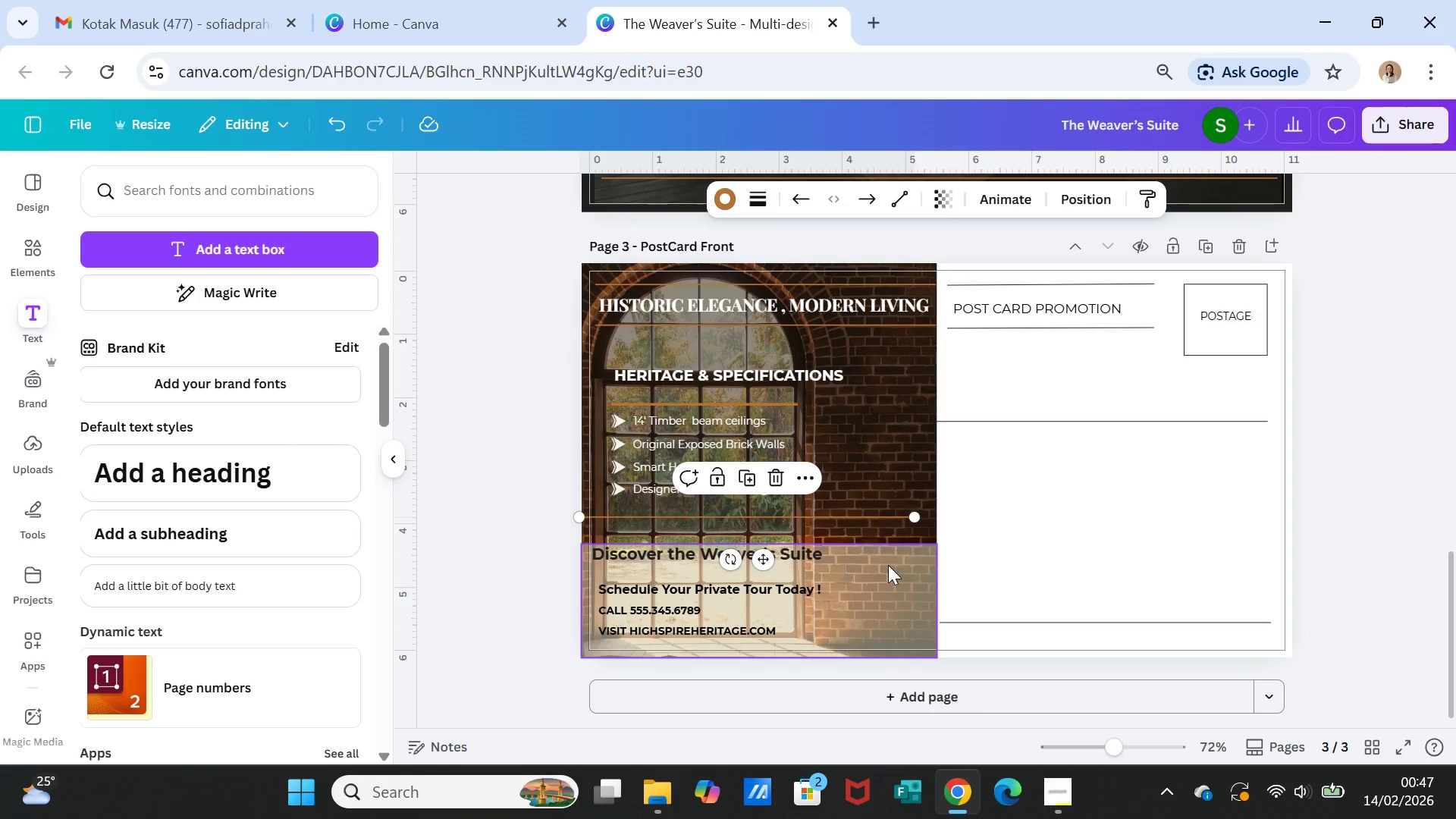 
left_click([902, 519])
 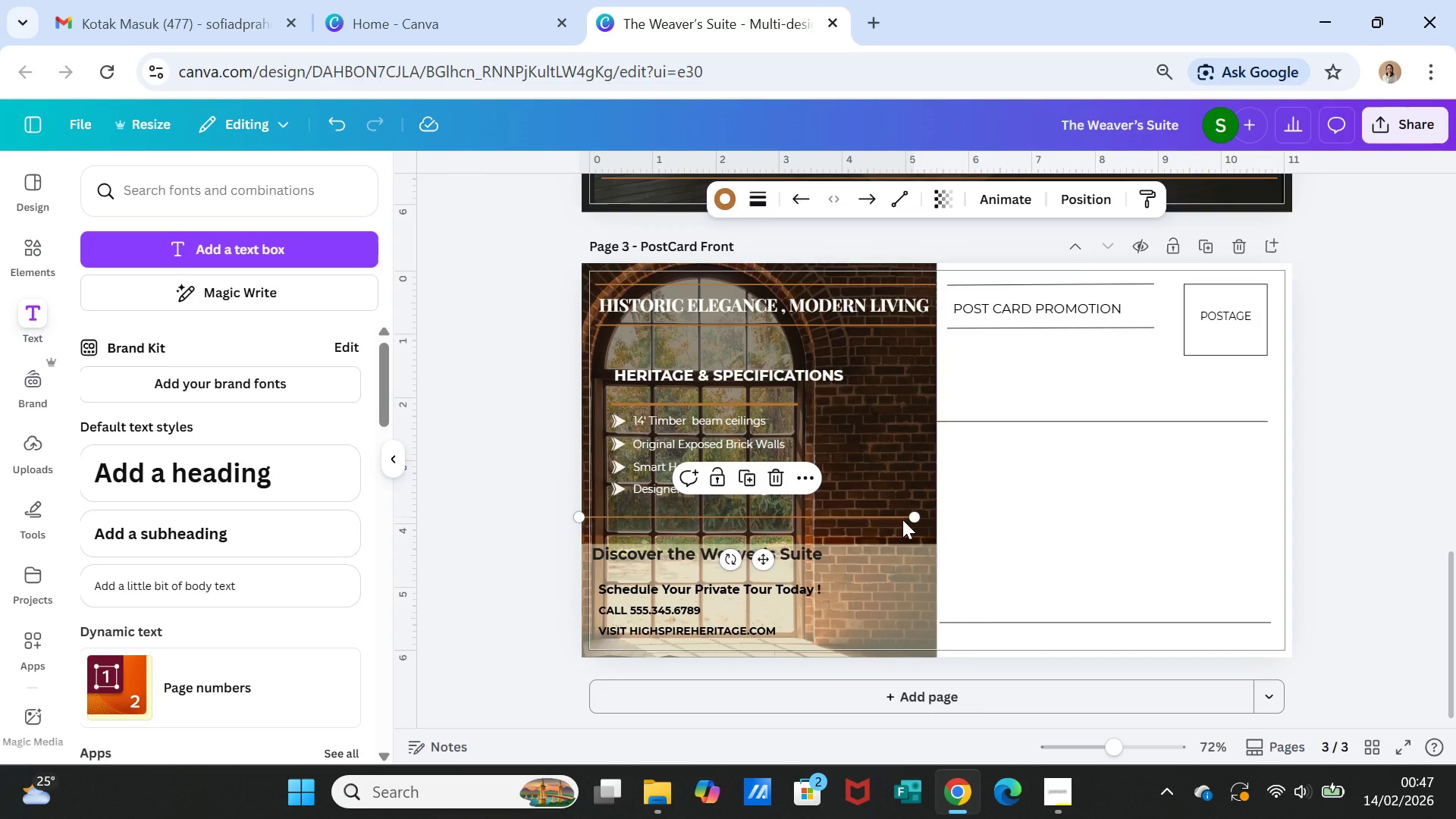 
left_click_drag(start_coordinate=[902, 519], to_coordinate=[914, 576])
 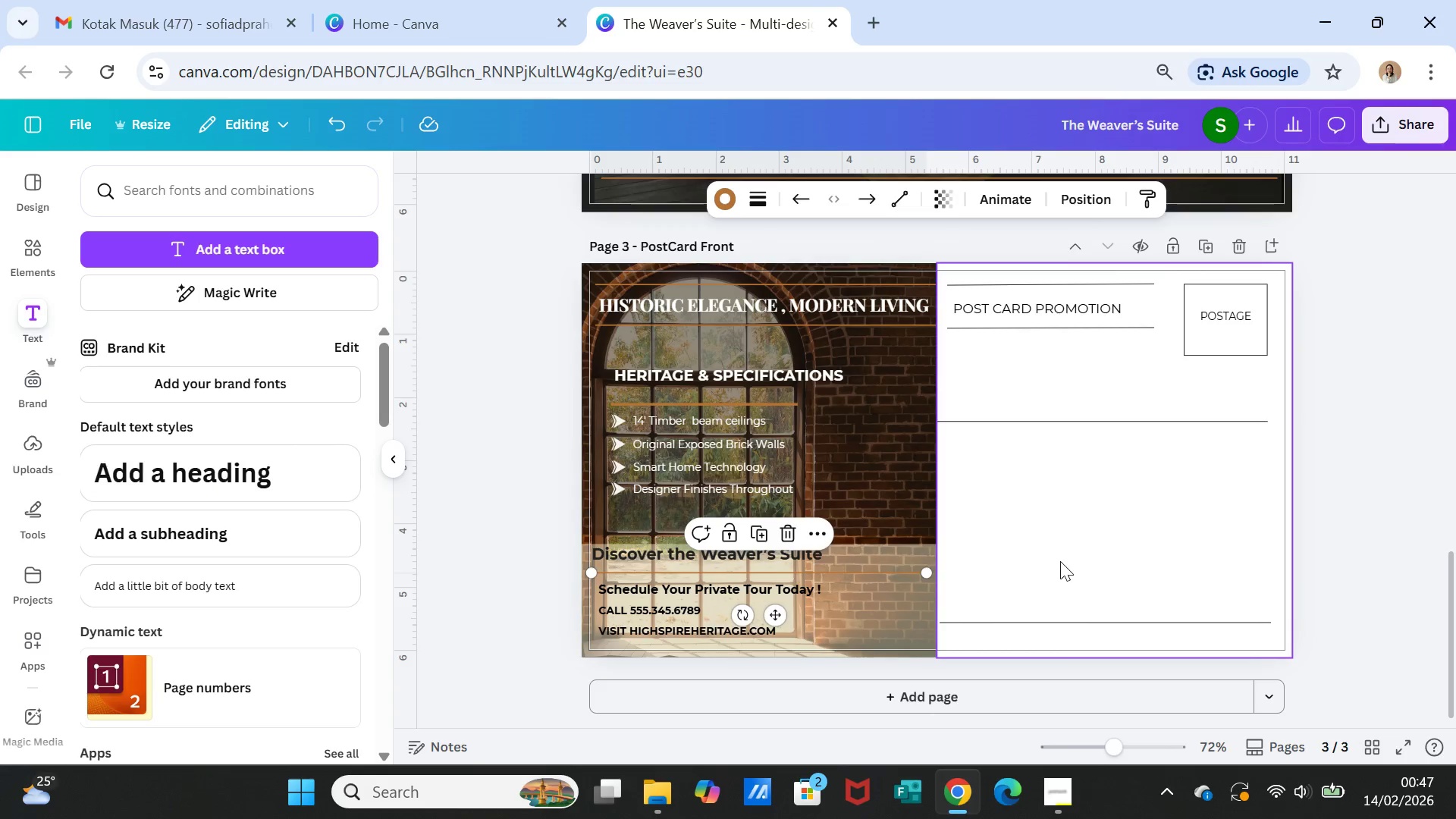 
left_click([1060, 561])
 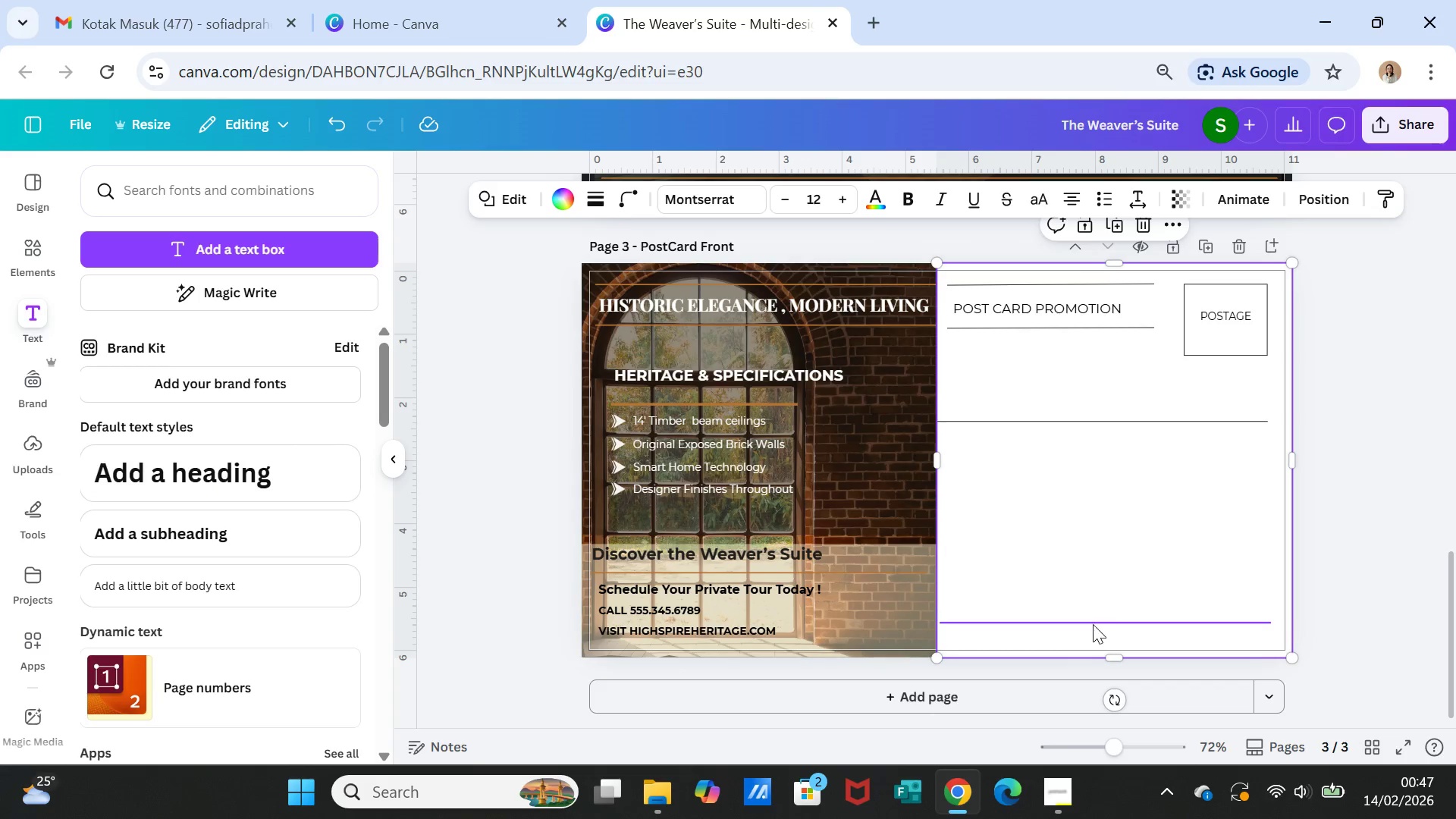 
left_click_drag(start_coordinate=[1091, 627], to_coordinate=[1117, 601])
 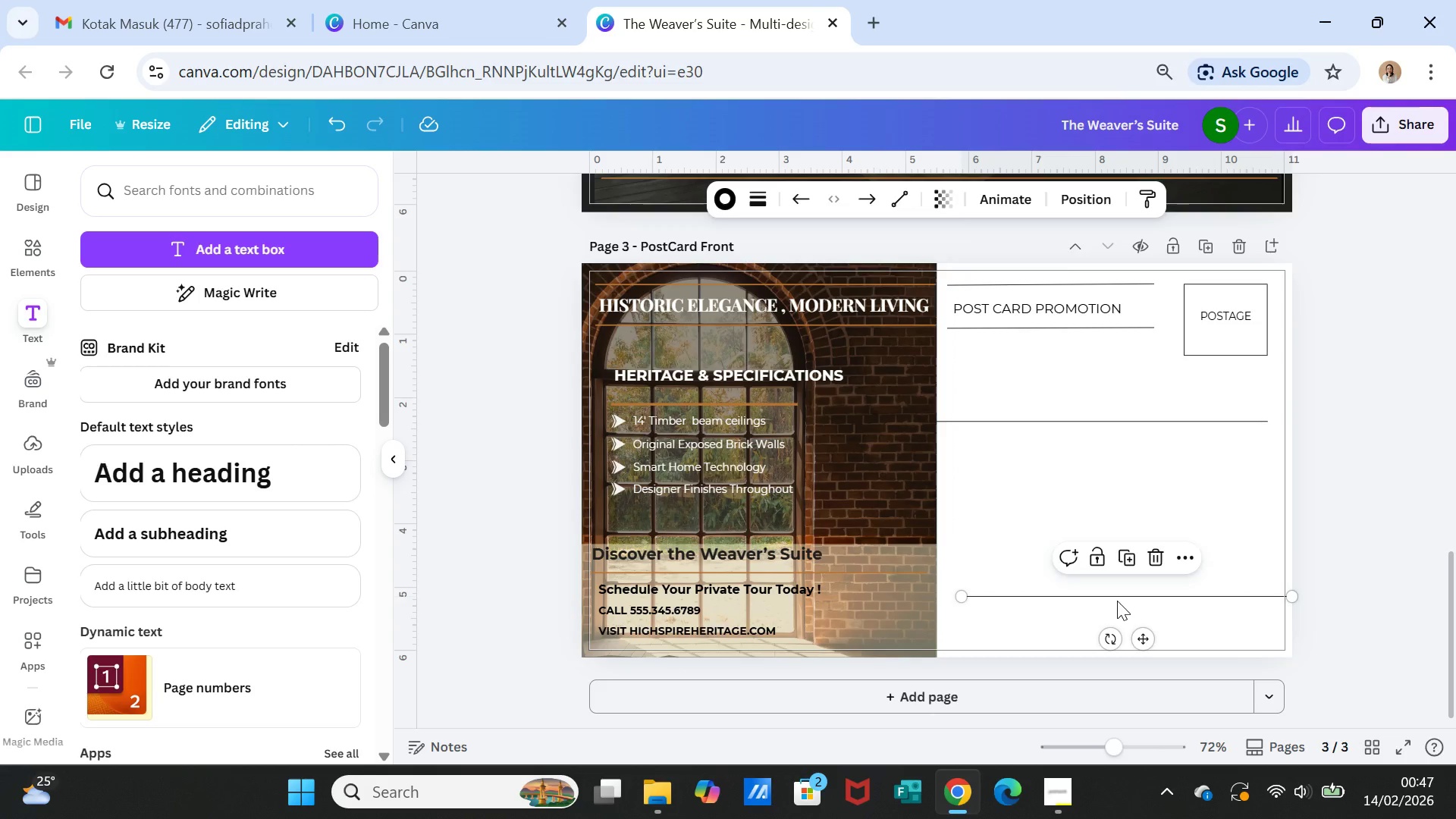 
key(Delete)
 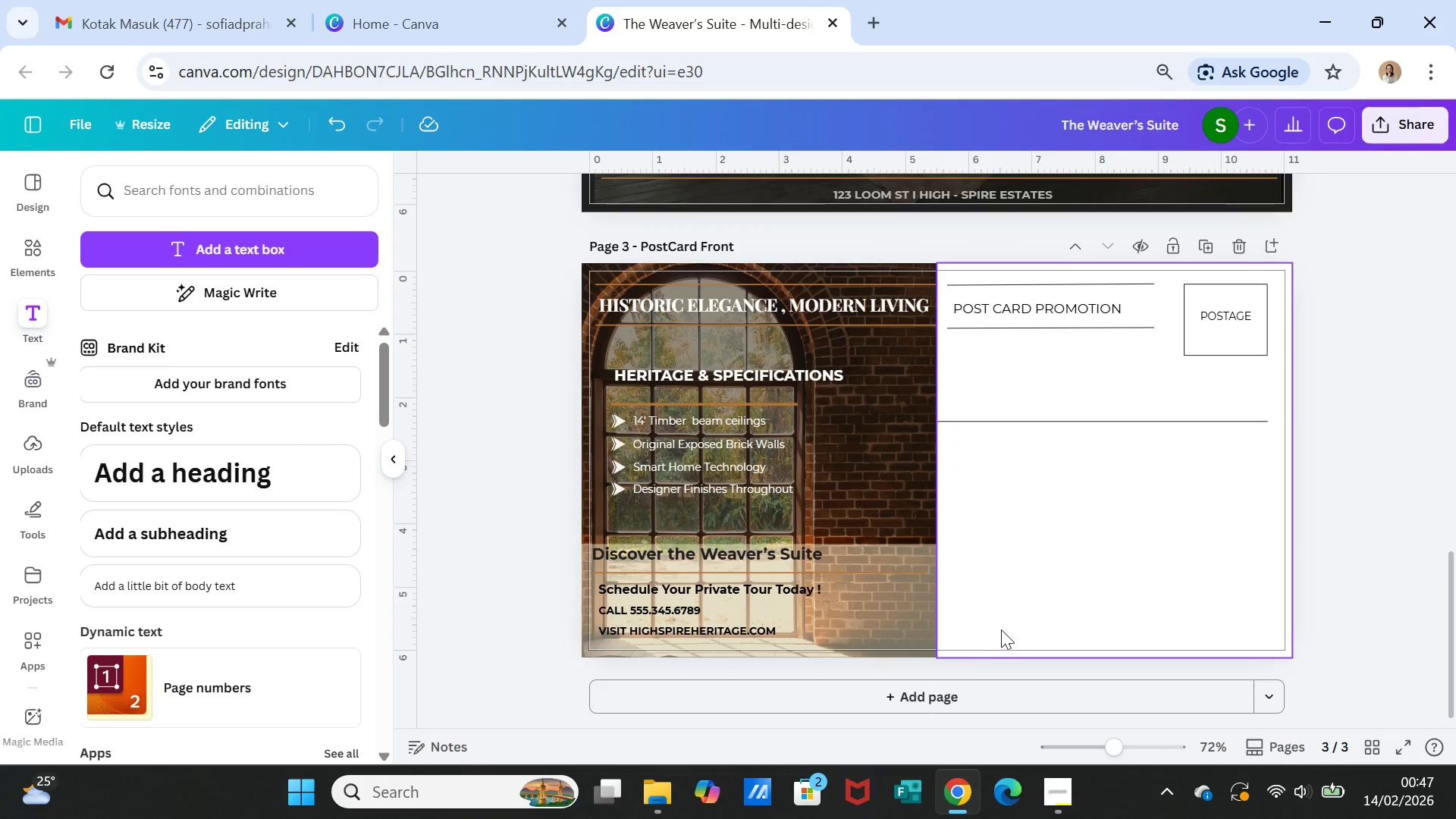 
wait(5.05)
 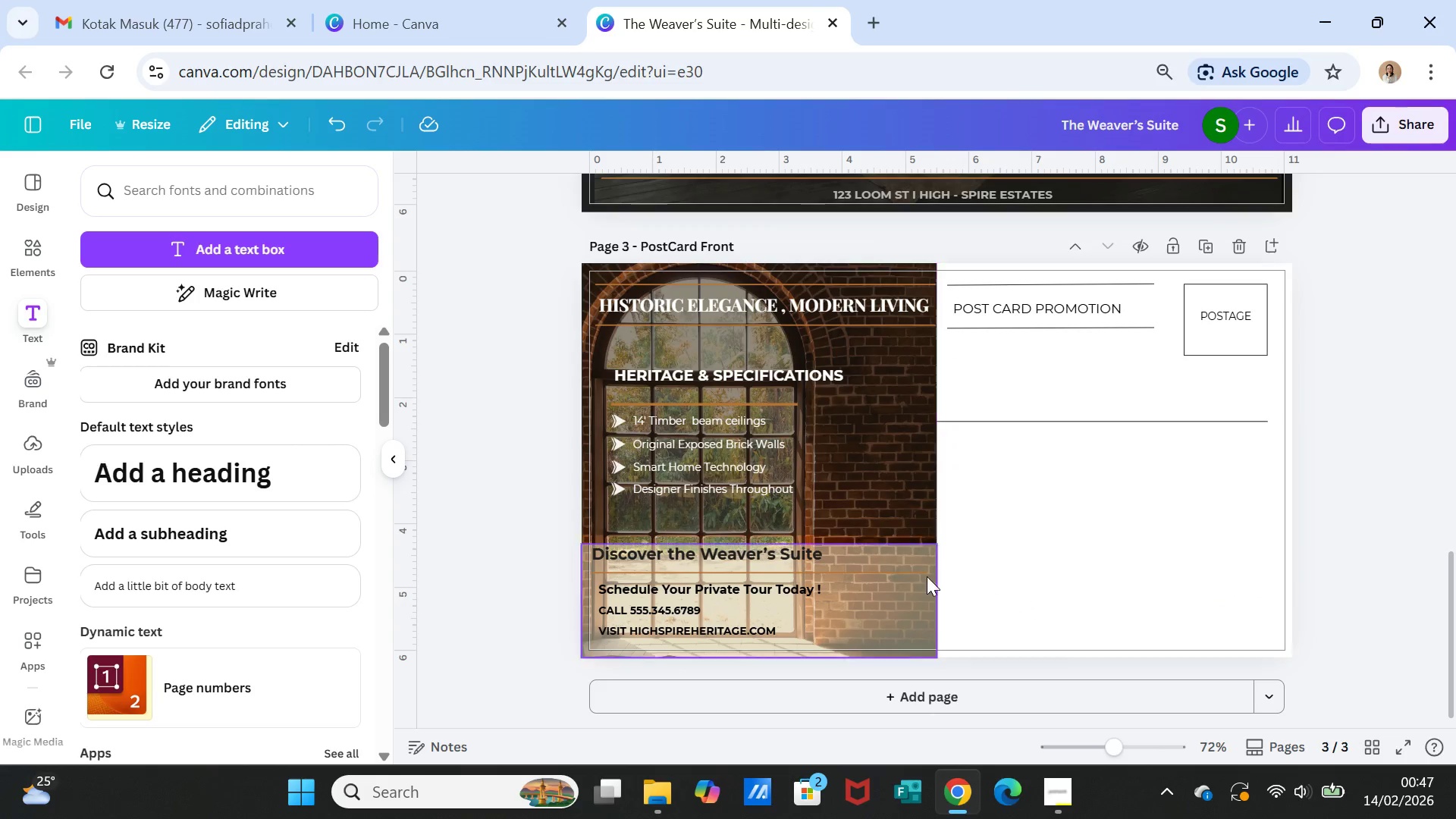 
left_click_drag(start_coordinate=[1049, 421], to_coordinate=[1059, 423])
 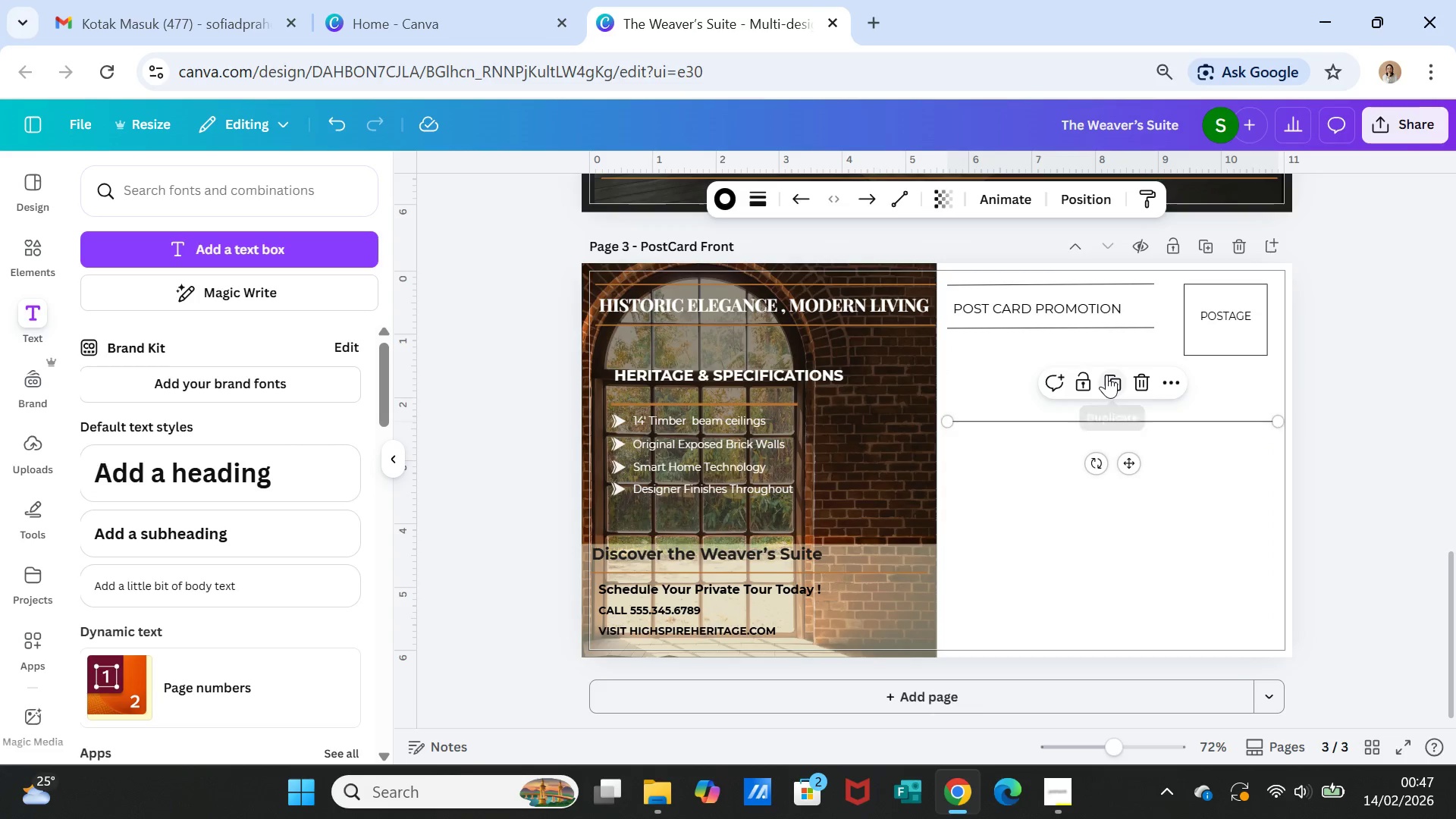 
left_click([1106, 375])
 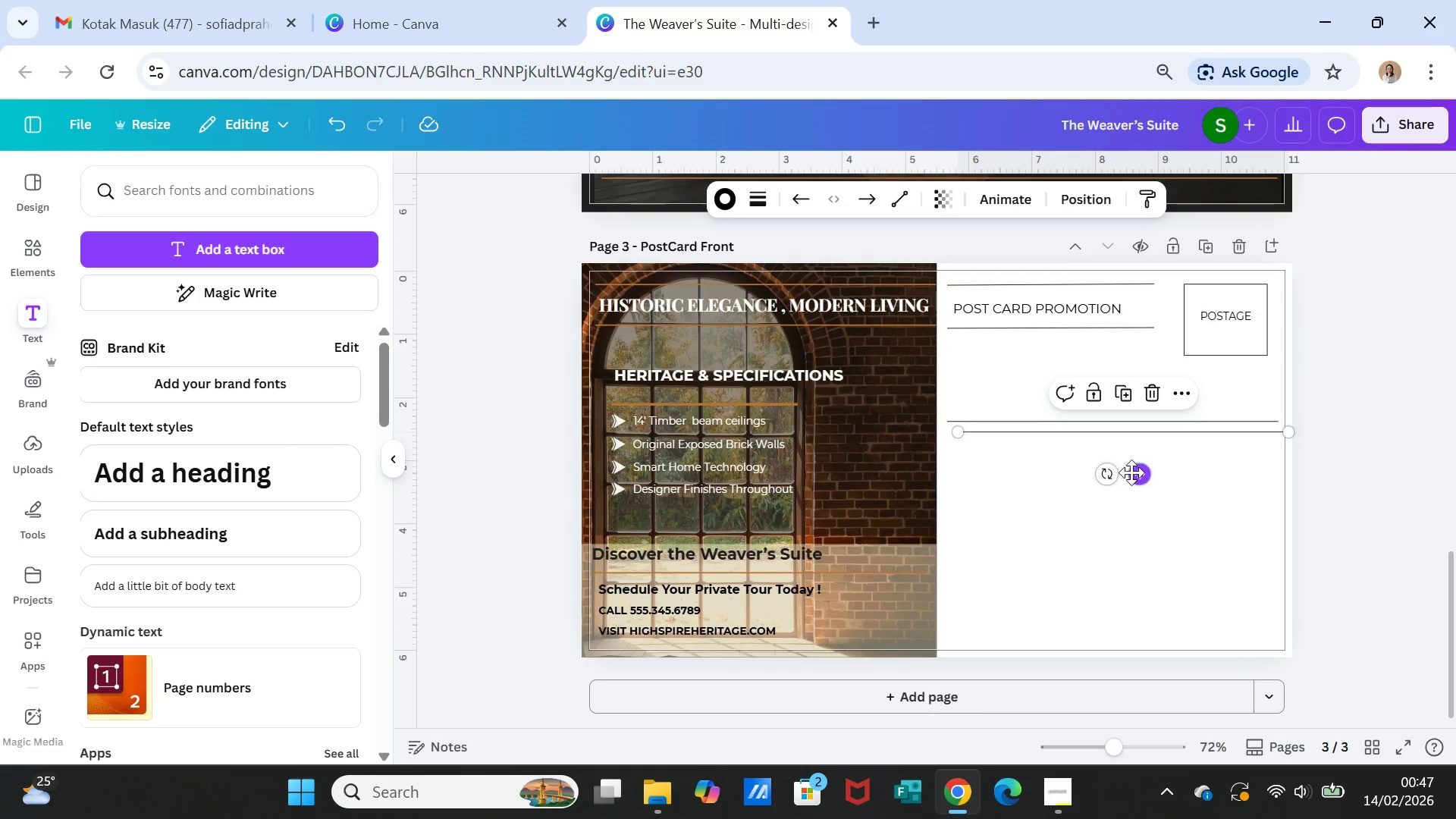 
left_click_drag(start_coordinate=[1132, 473], to_coordinate=[1117, 499])
 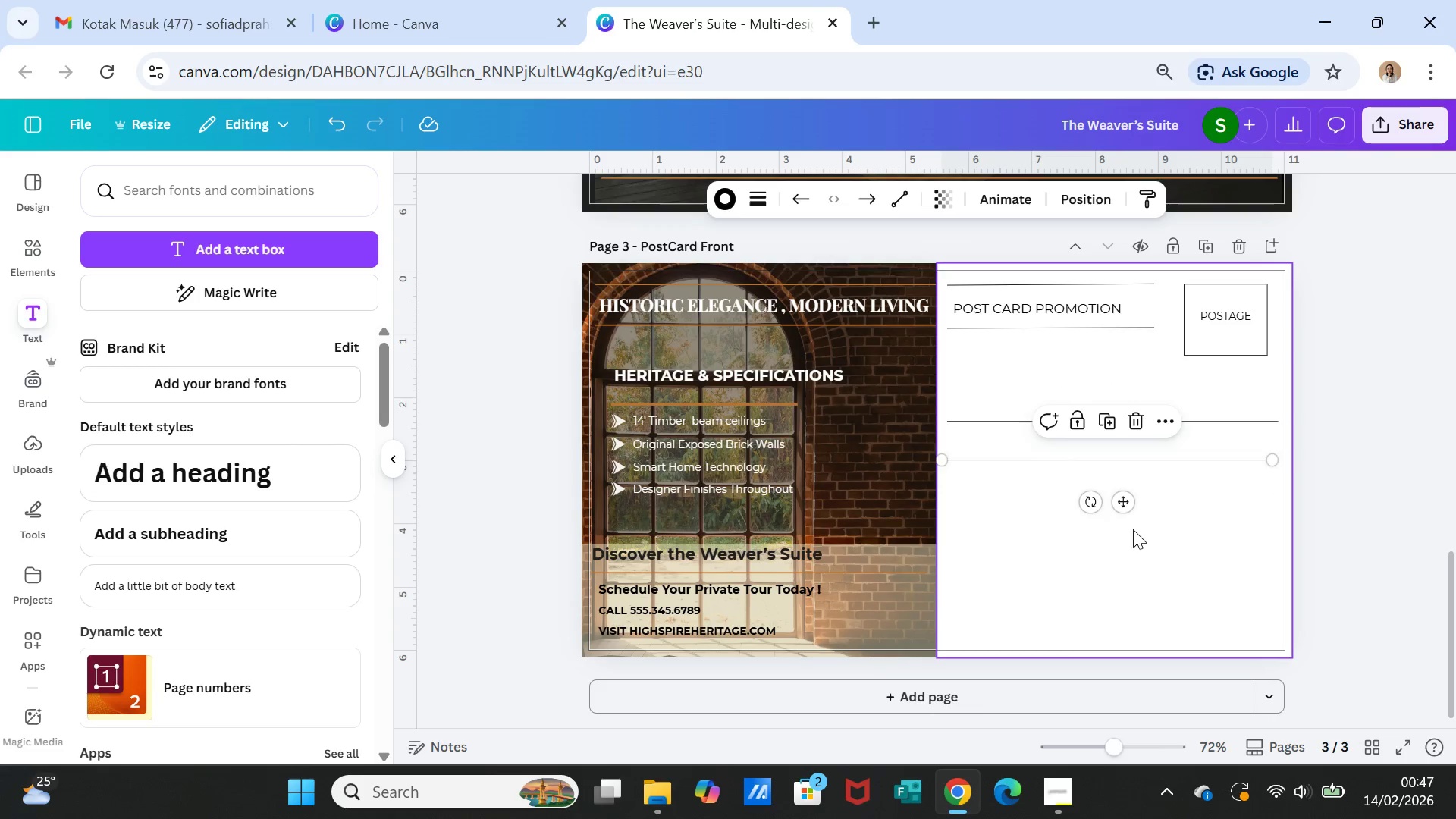 
left_click([1146, 538])
 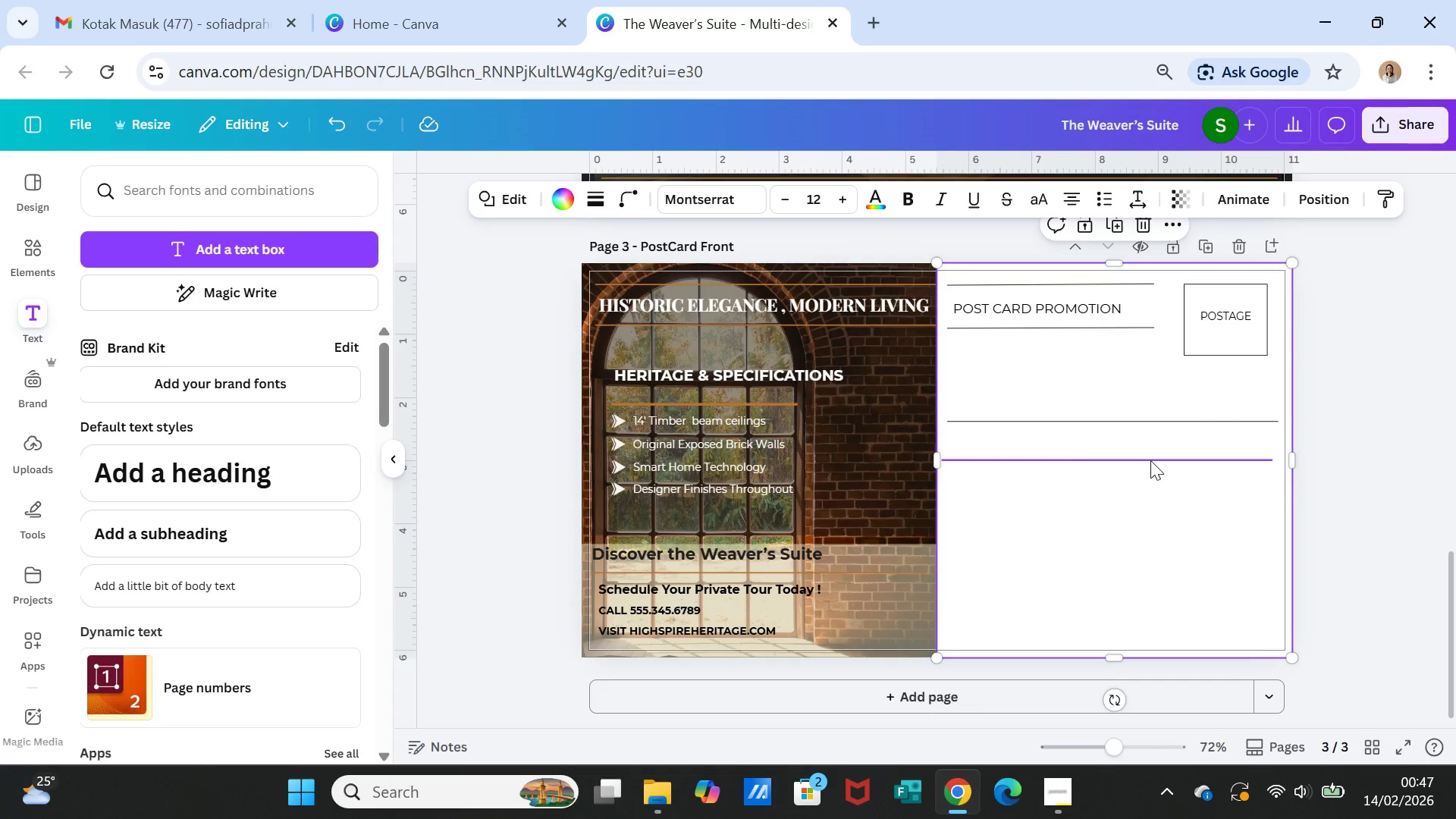 
left_click([1150, 460])
 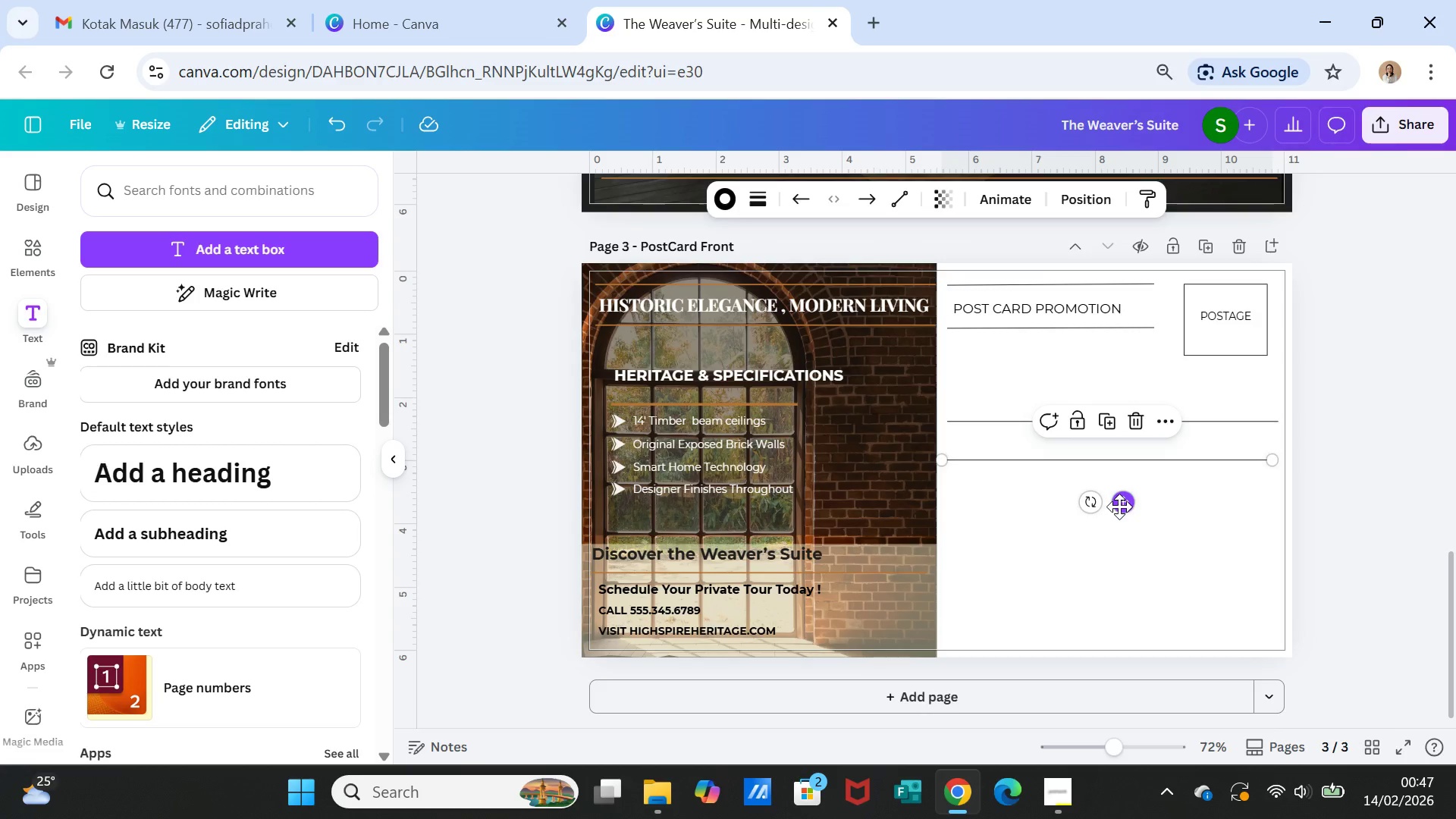 
left_click_drag(start_coordinate=[1119, 507], to_coordinate=[1123, 507])
 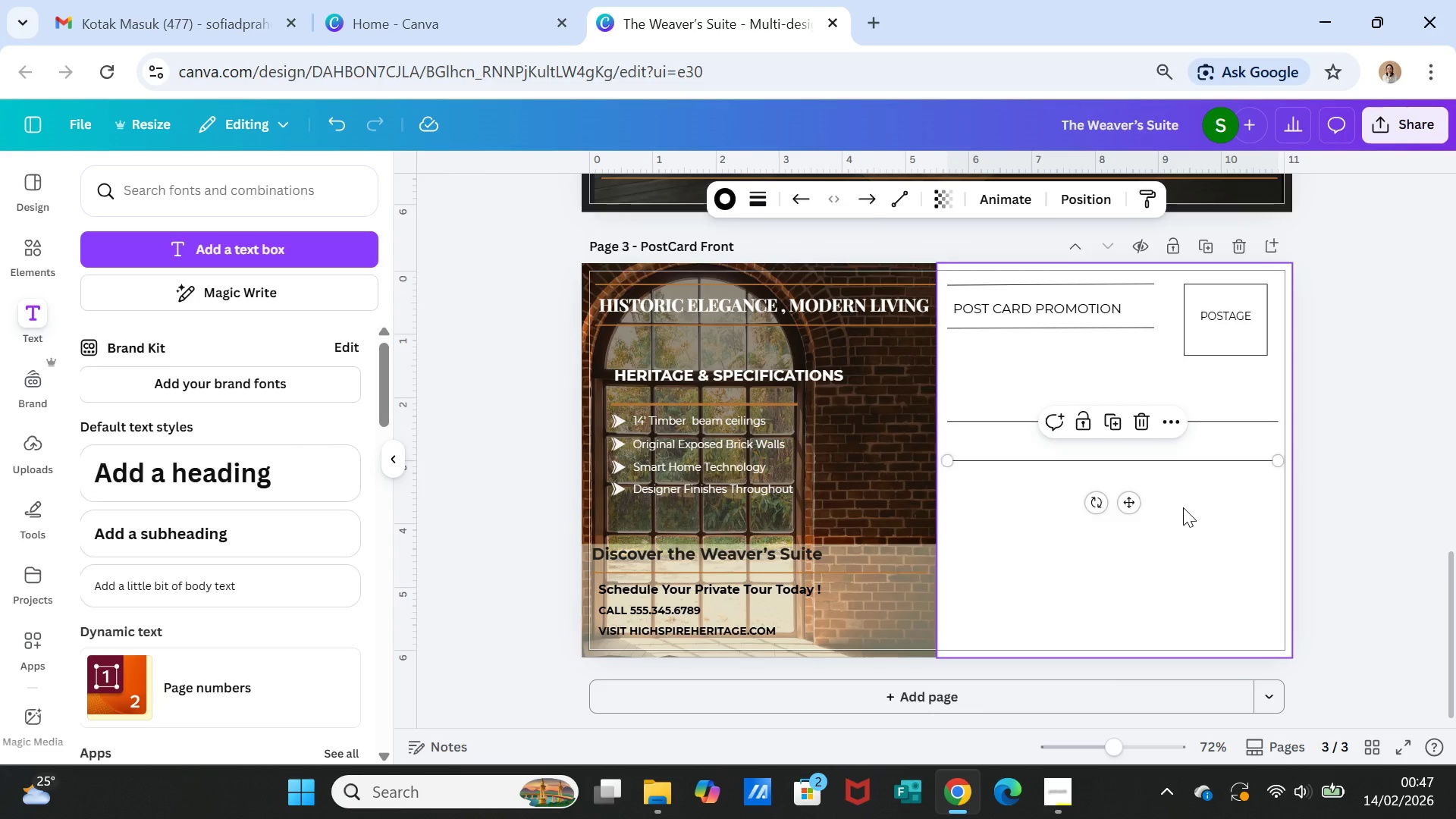 
left_click([1183, 507])
 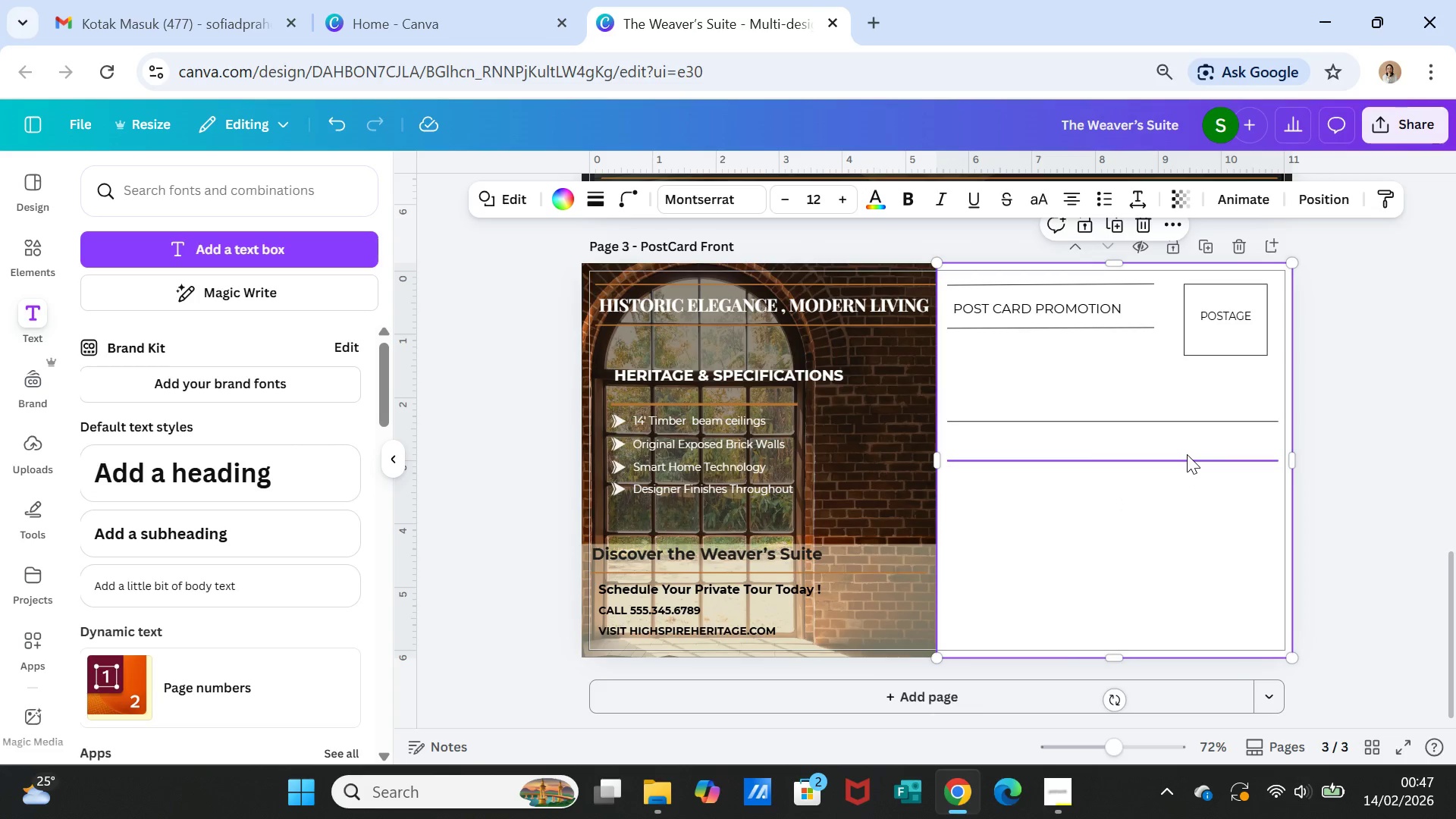 
left_click([1187, 454])
 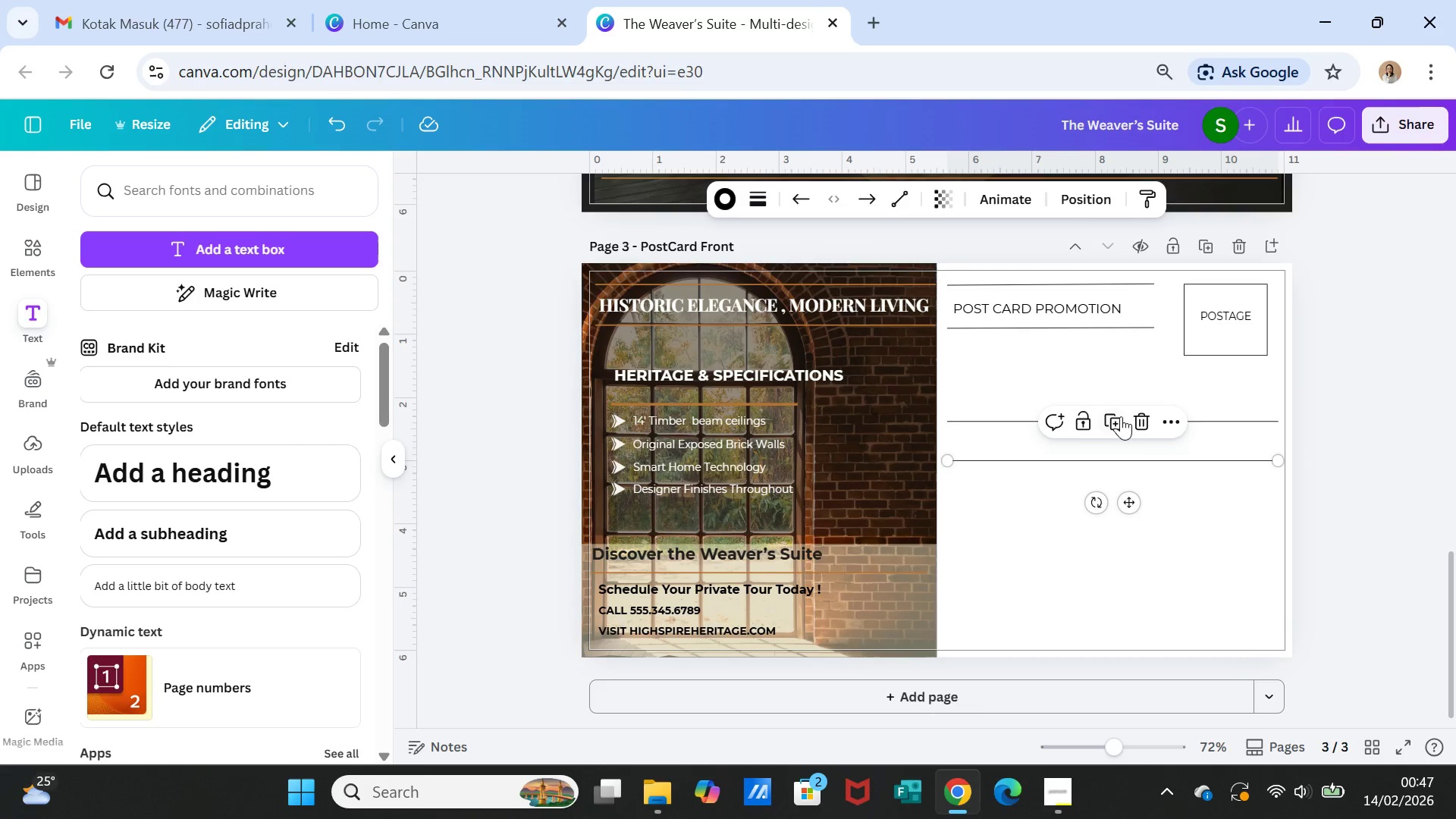 
left_click([1121, 416])
 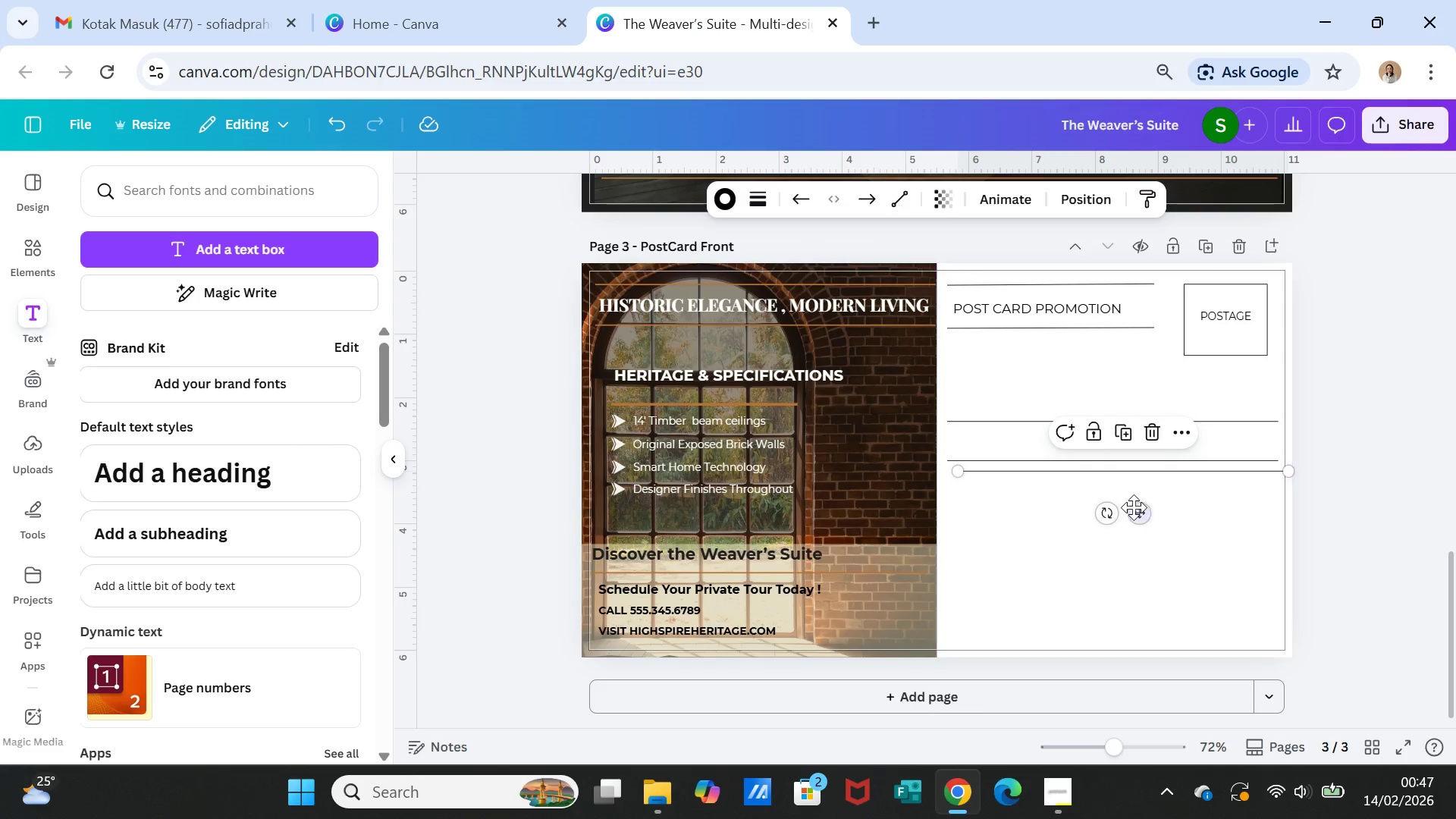 
left_click_drag(start_coordinate=[1134, 510], to_coordinate=[1123, 534])
 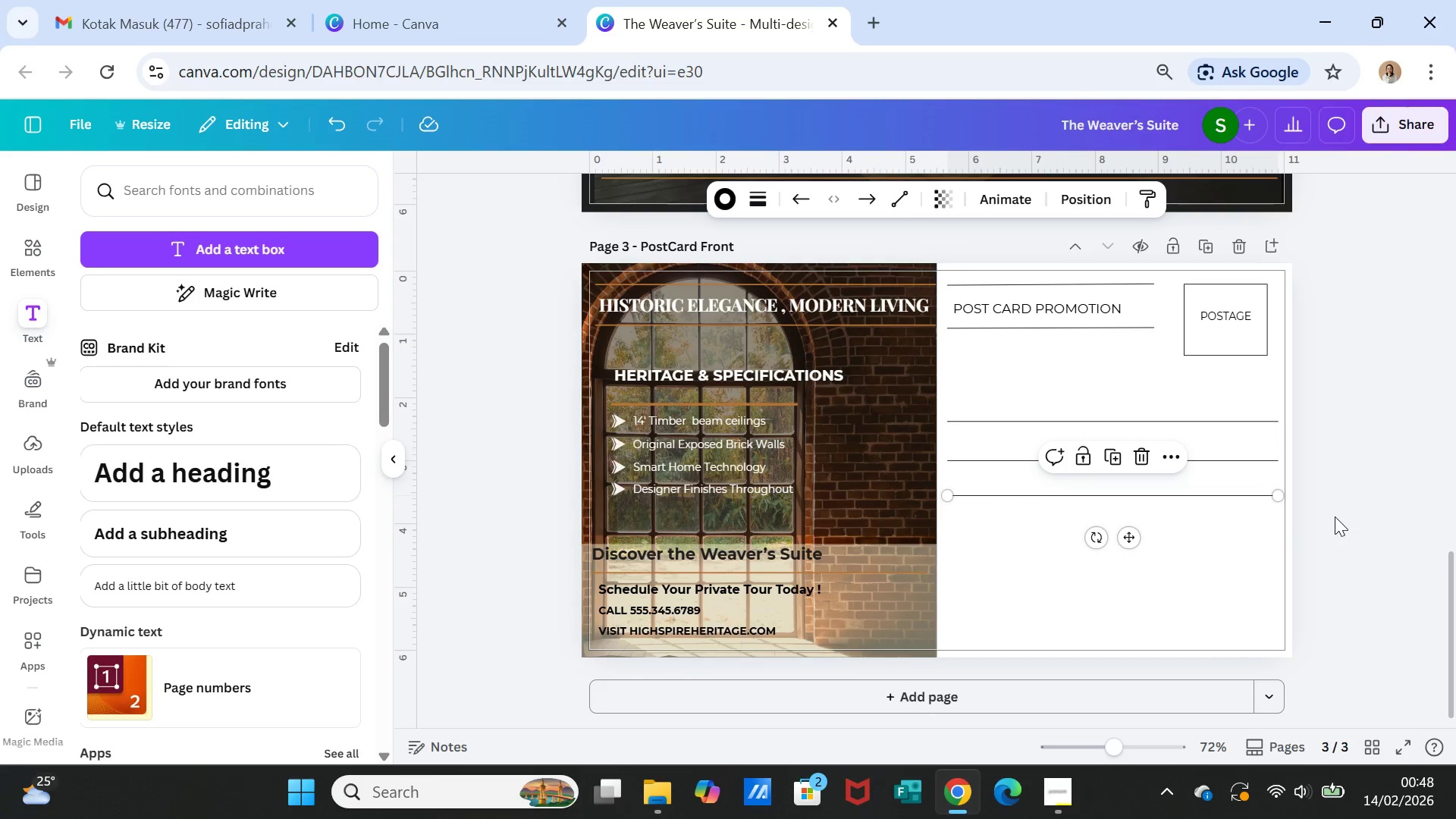 
left_click([1335, 516])
 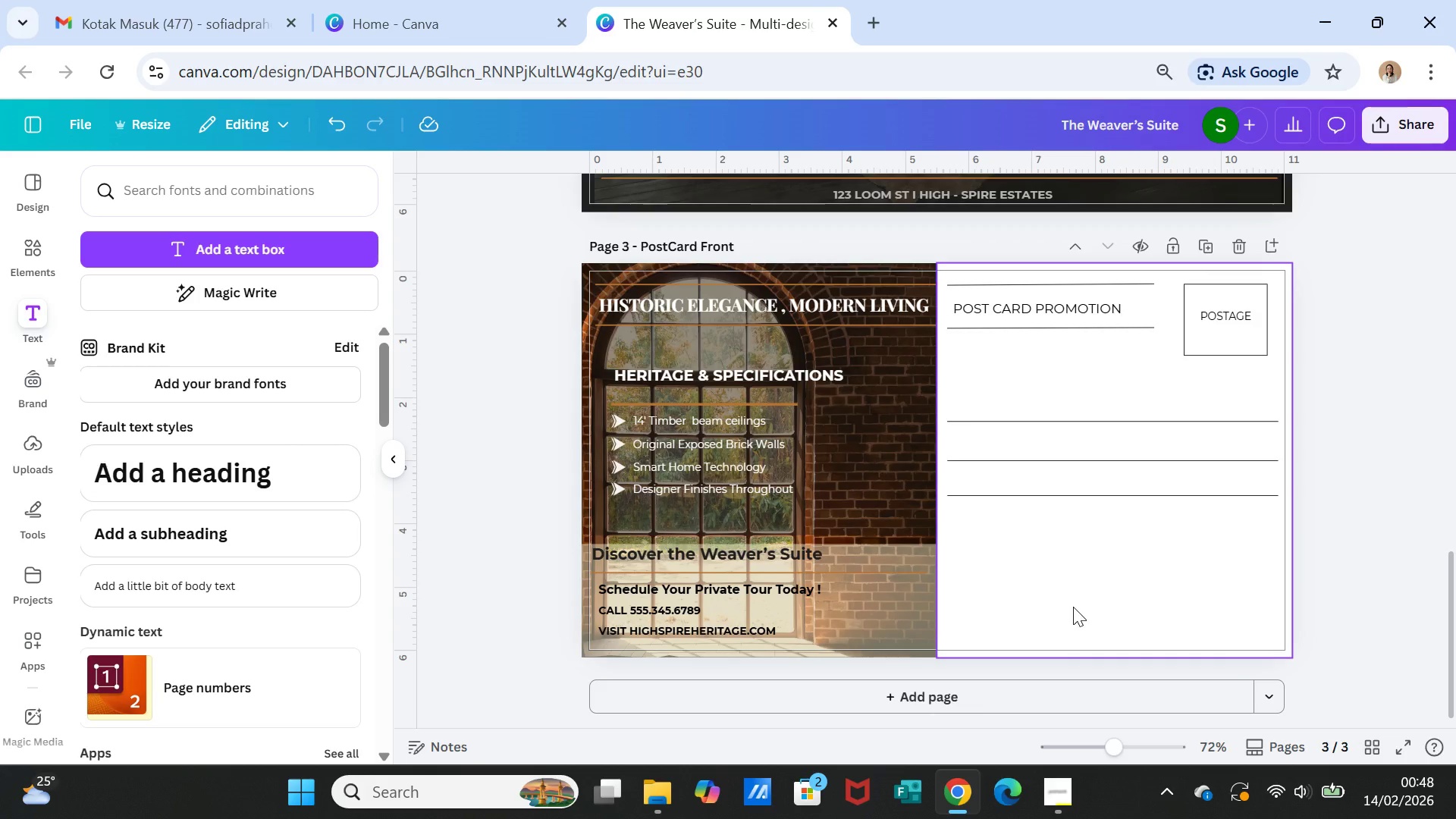 
wait(13.3)
 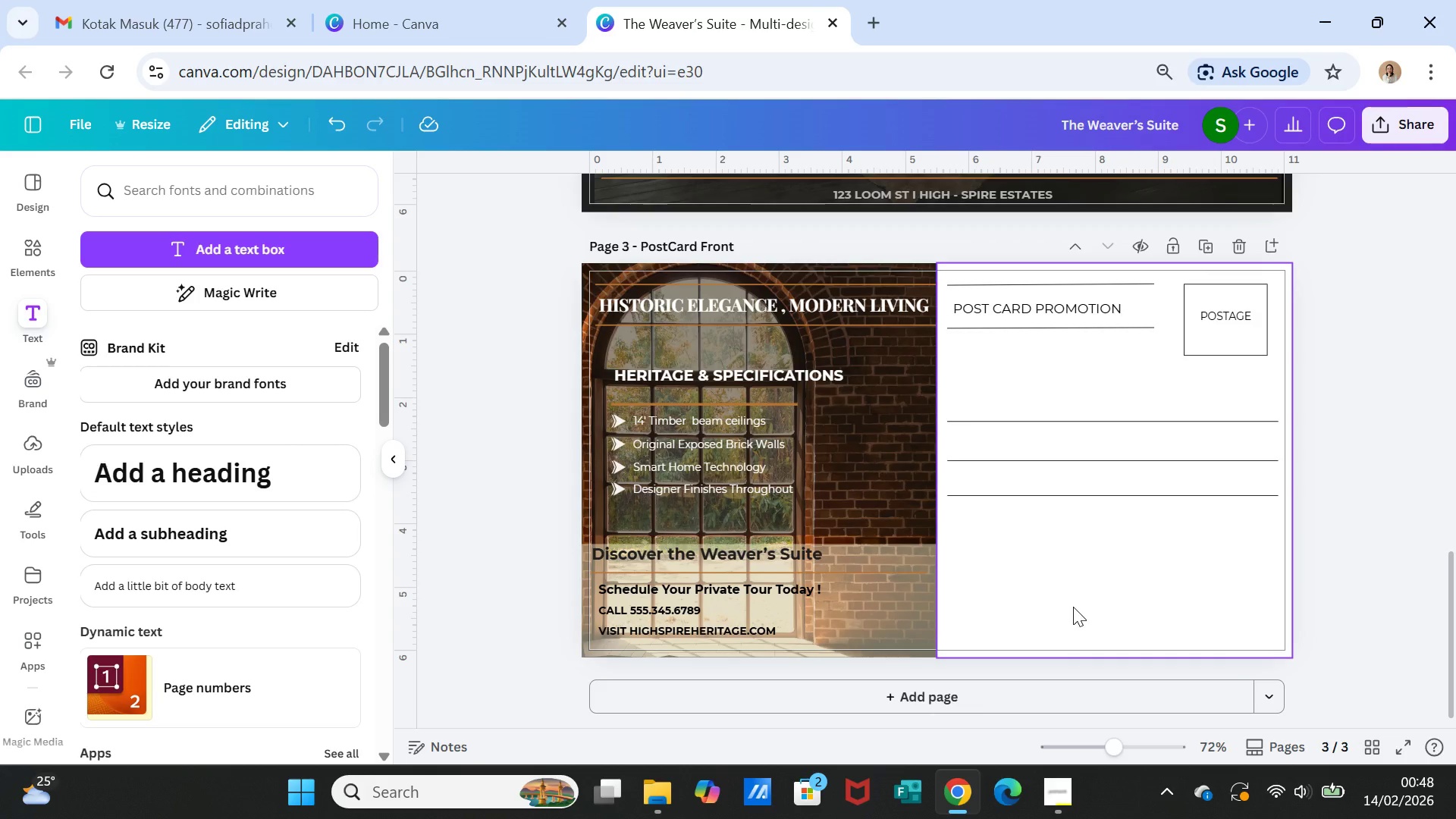 
double_click([717, 251])
 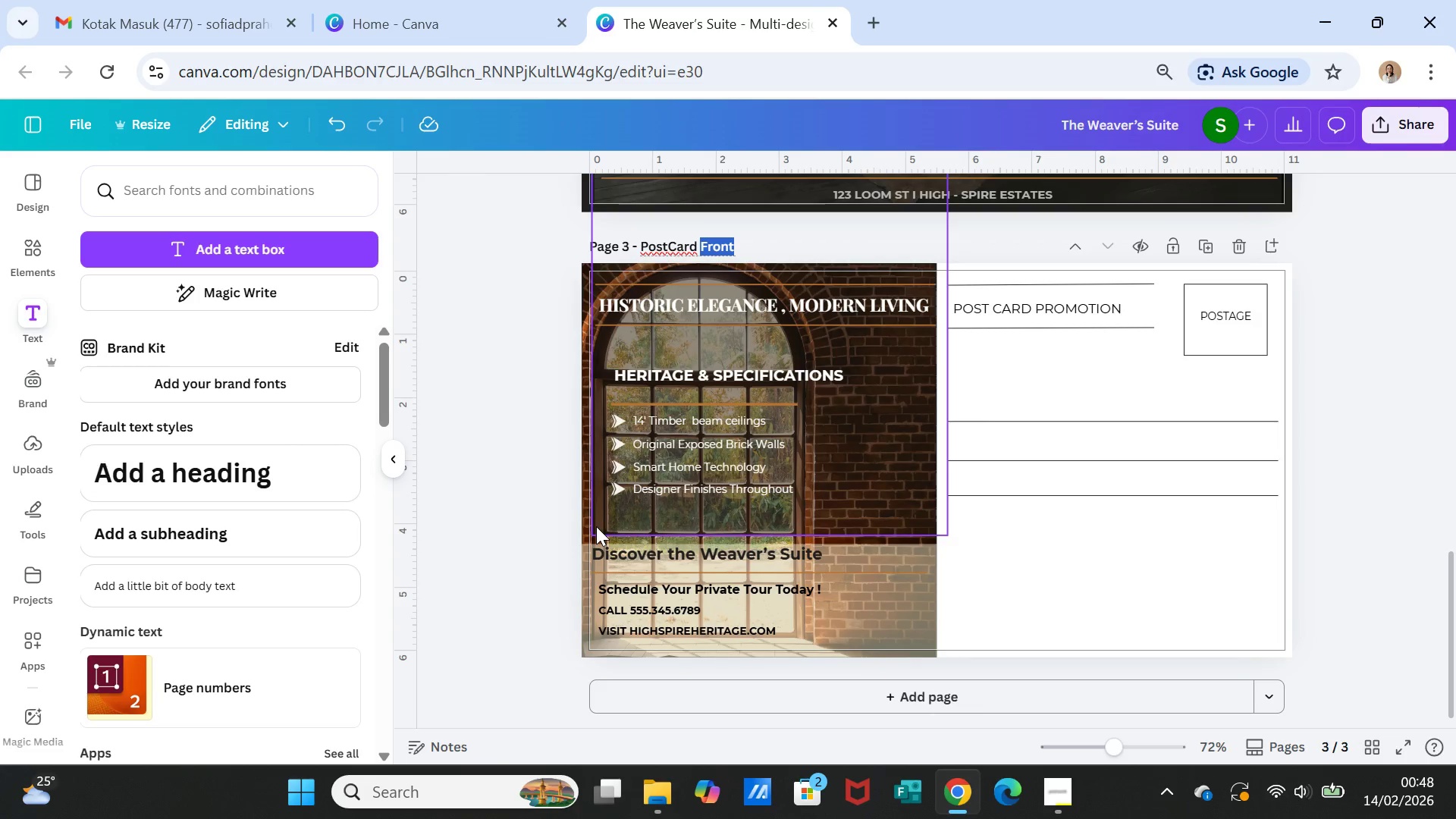 
type(Bac)
 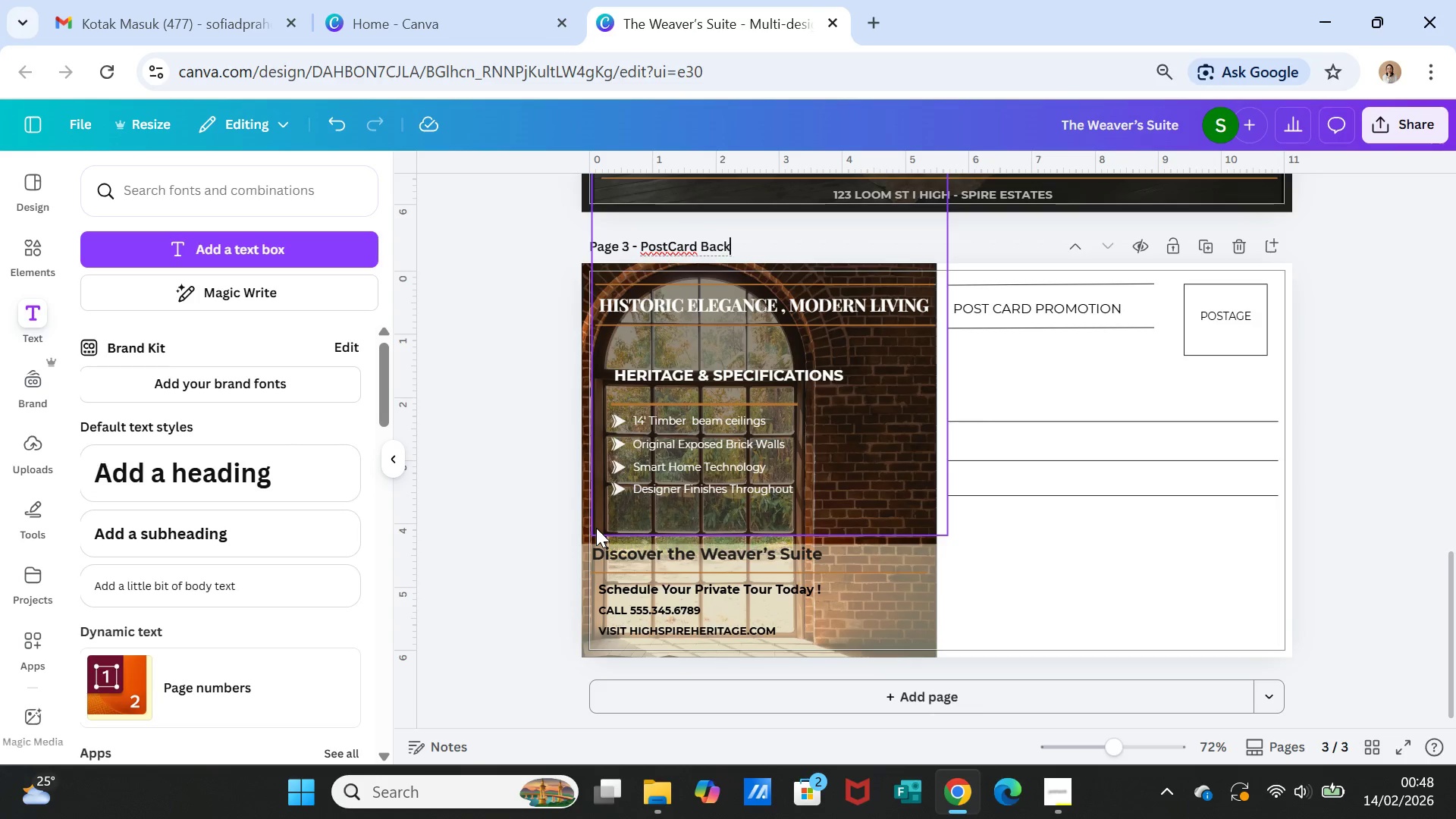 
key(K)
 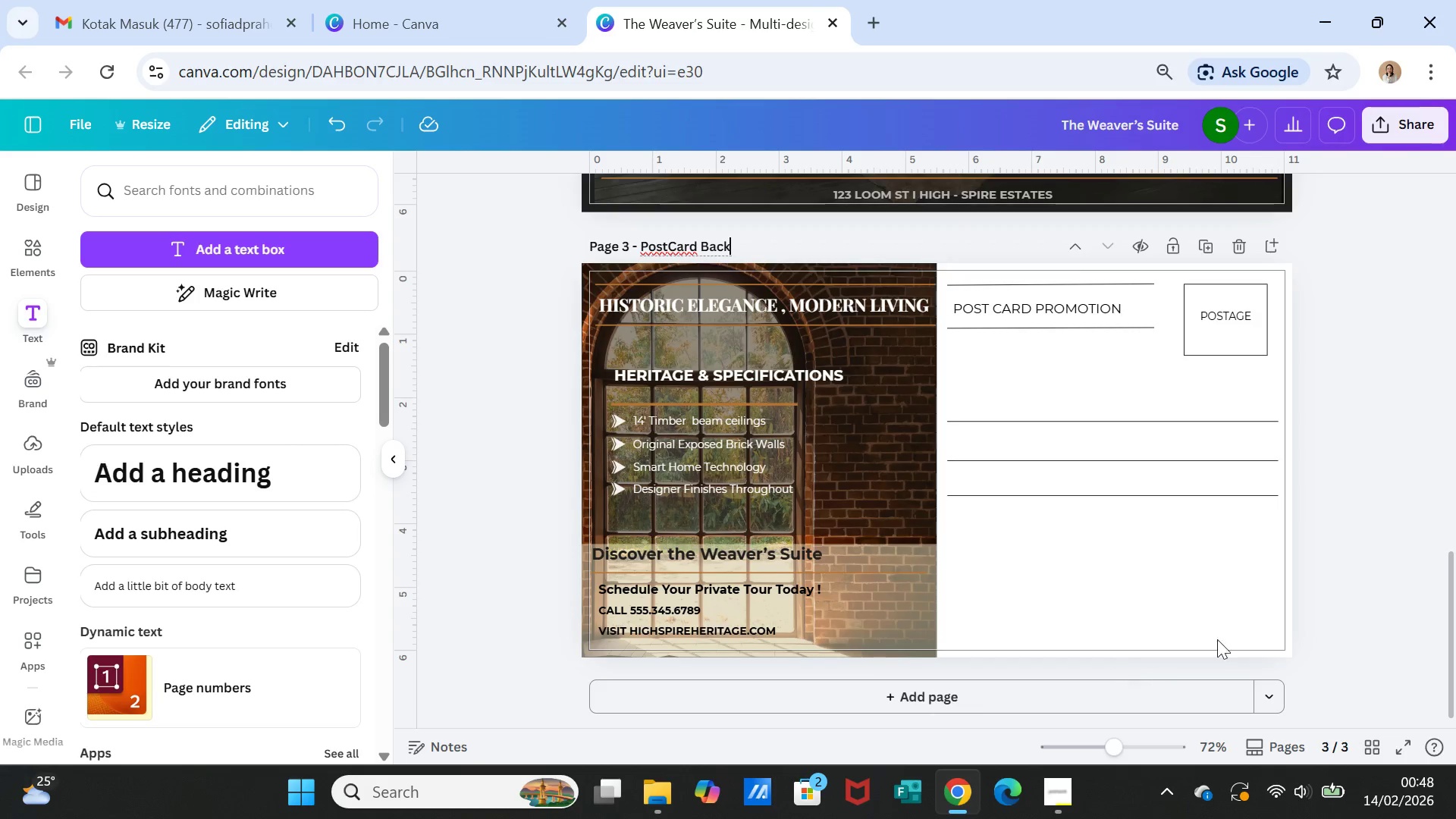 
left_click([1314, 595])
 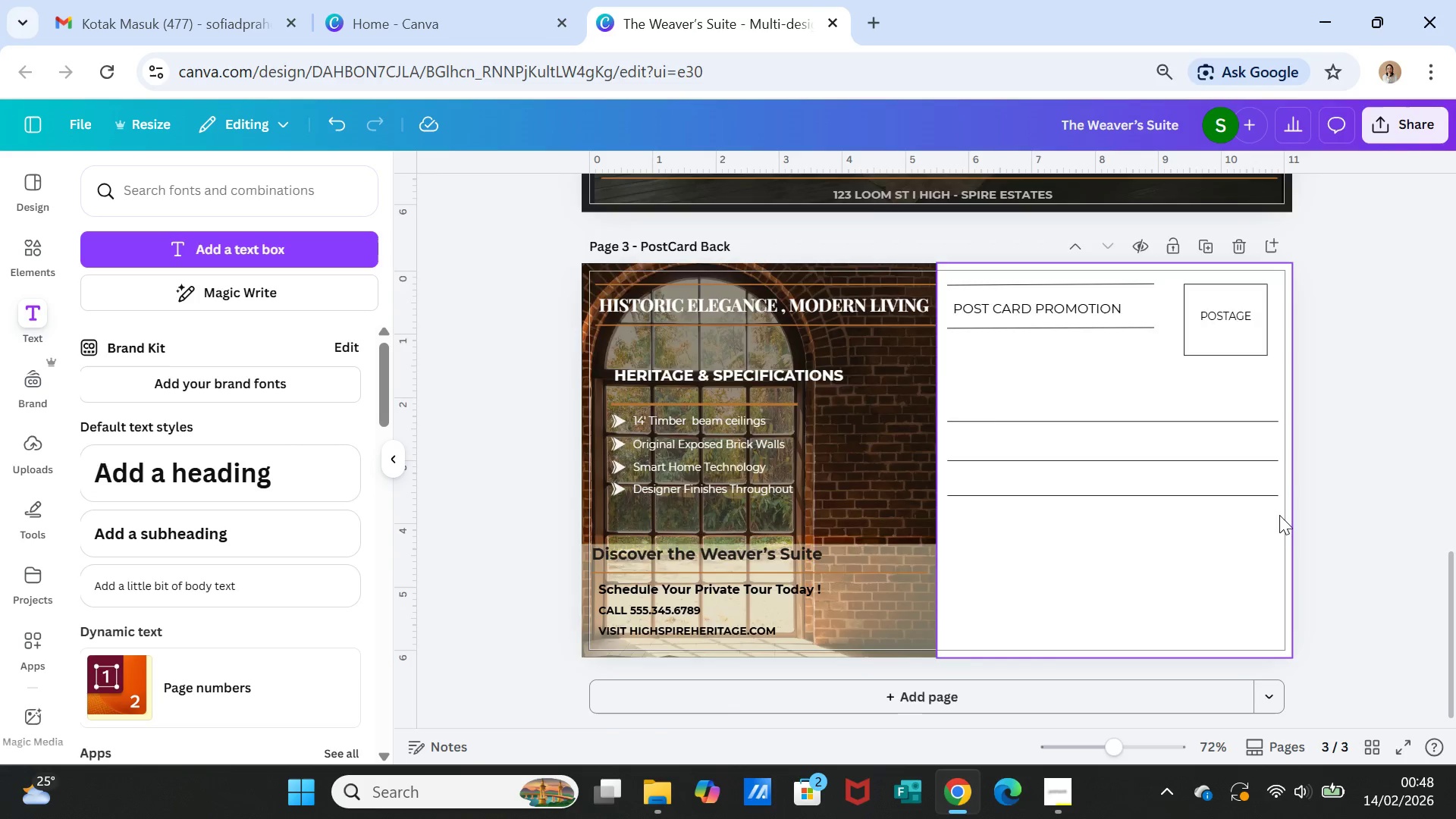 
scroll: coordinate [1276, 513], scroll_direction: up, amount: 7.0
 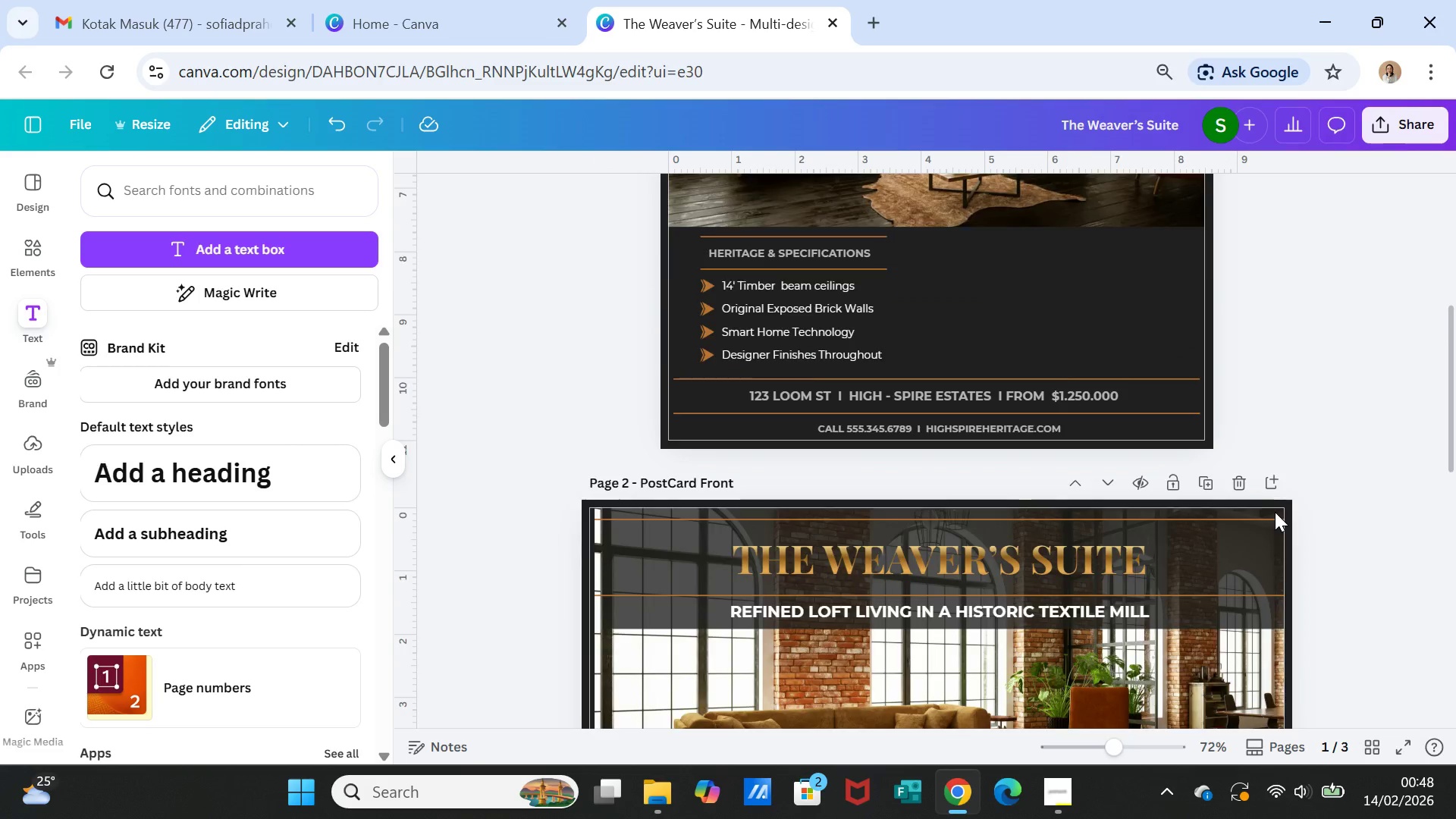 
scroll: coordinate [1275, 512], scroll_direction: down, amount: 3.0
 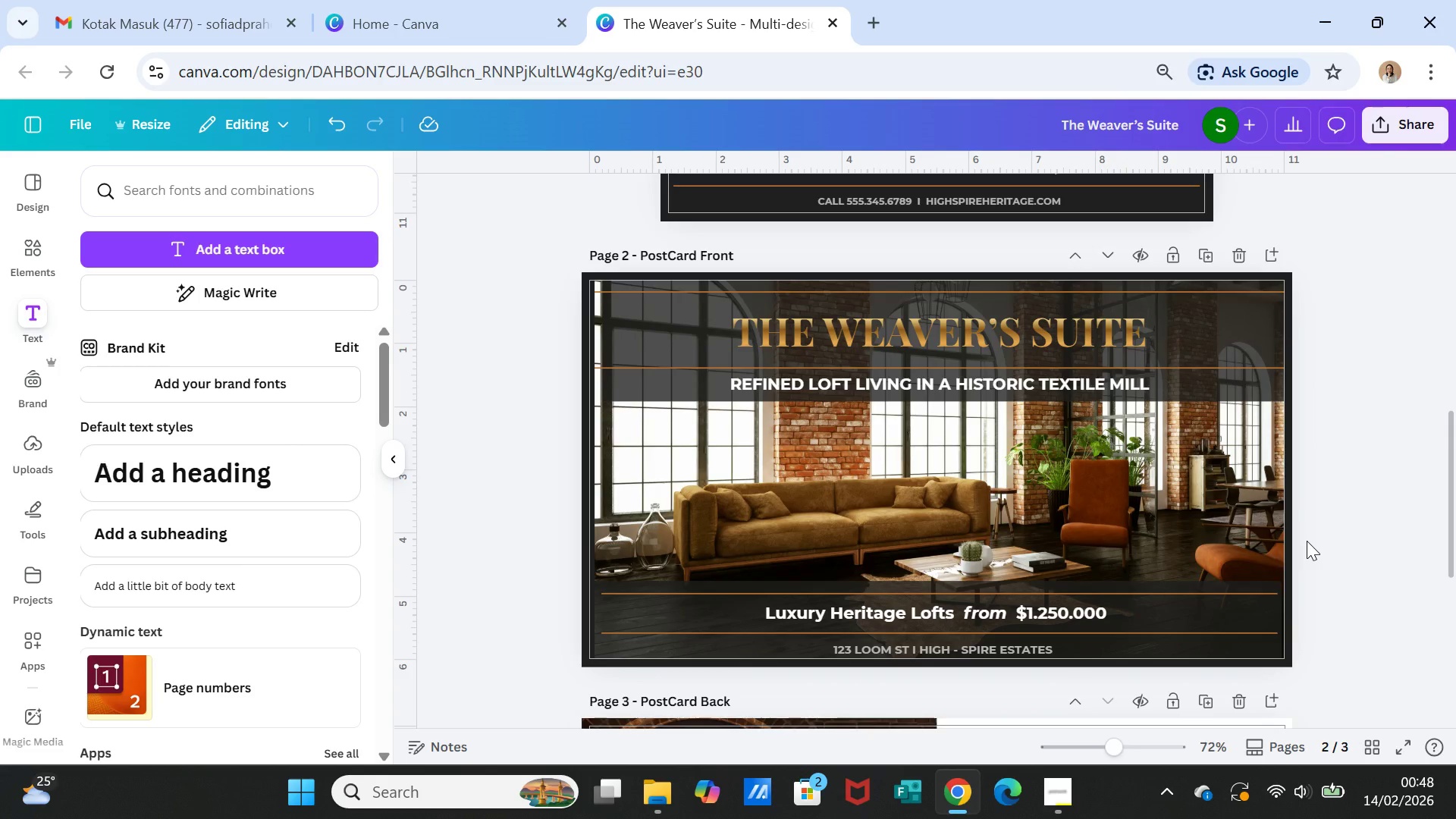 
scroll: coordinate [1307, 543], scroll_direction: up, amount: 5.0
 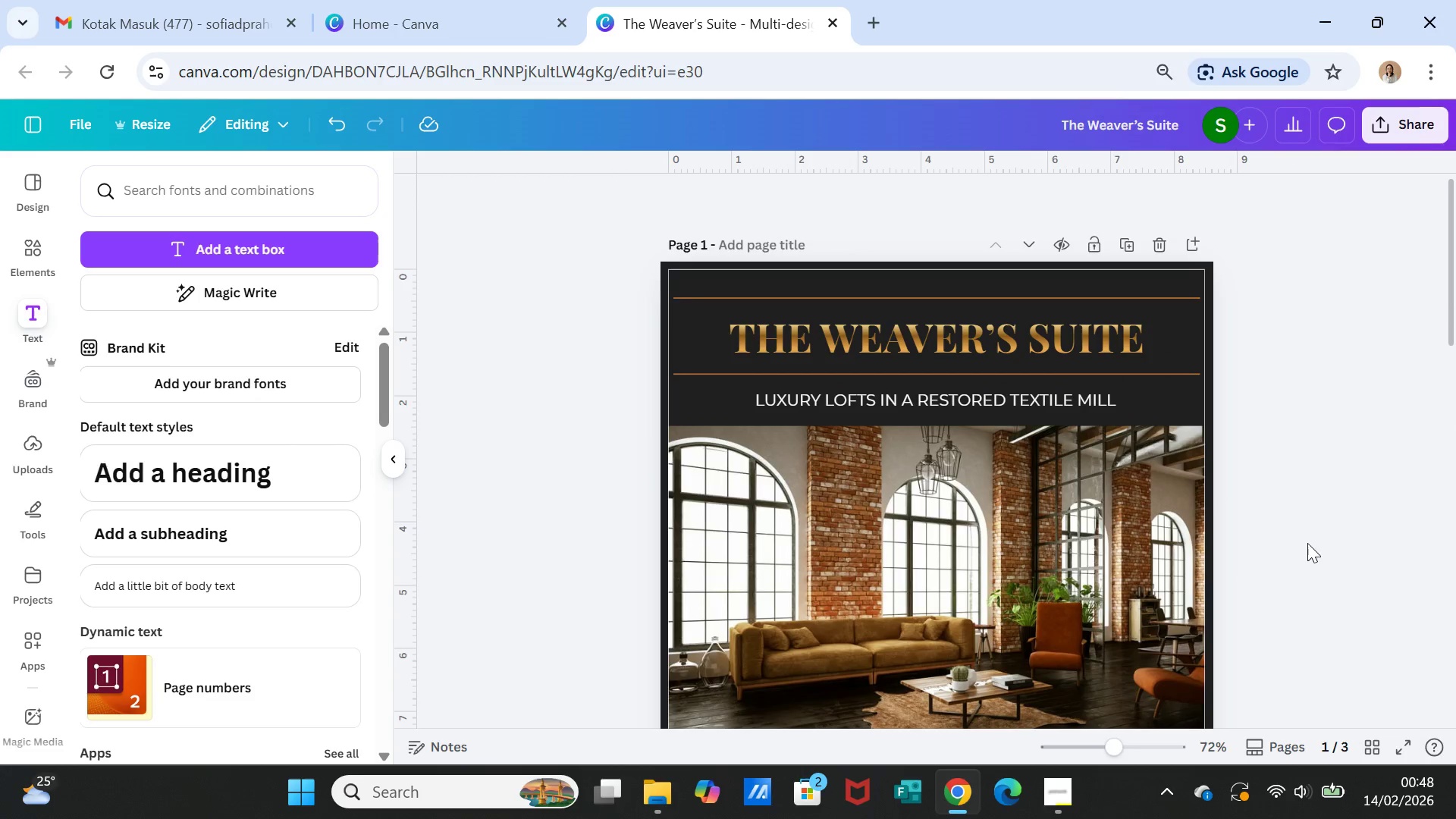 
scroll: coordinate [1301, 564], scroll_direction: down, amount: 13.0
 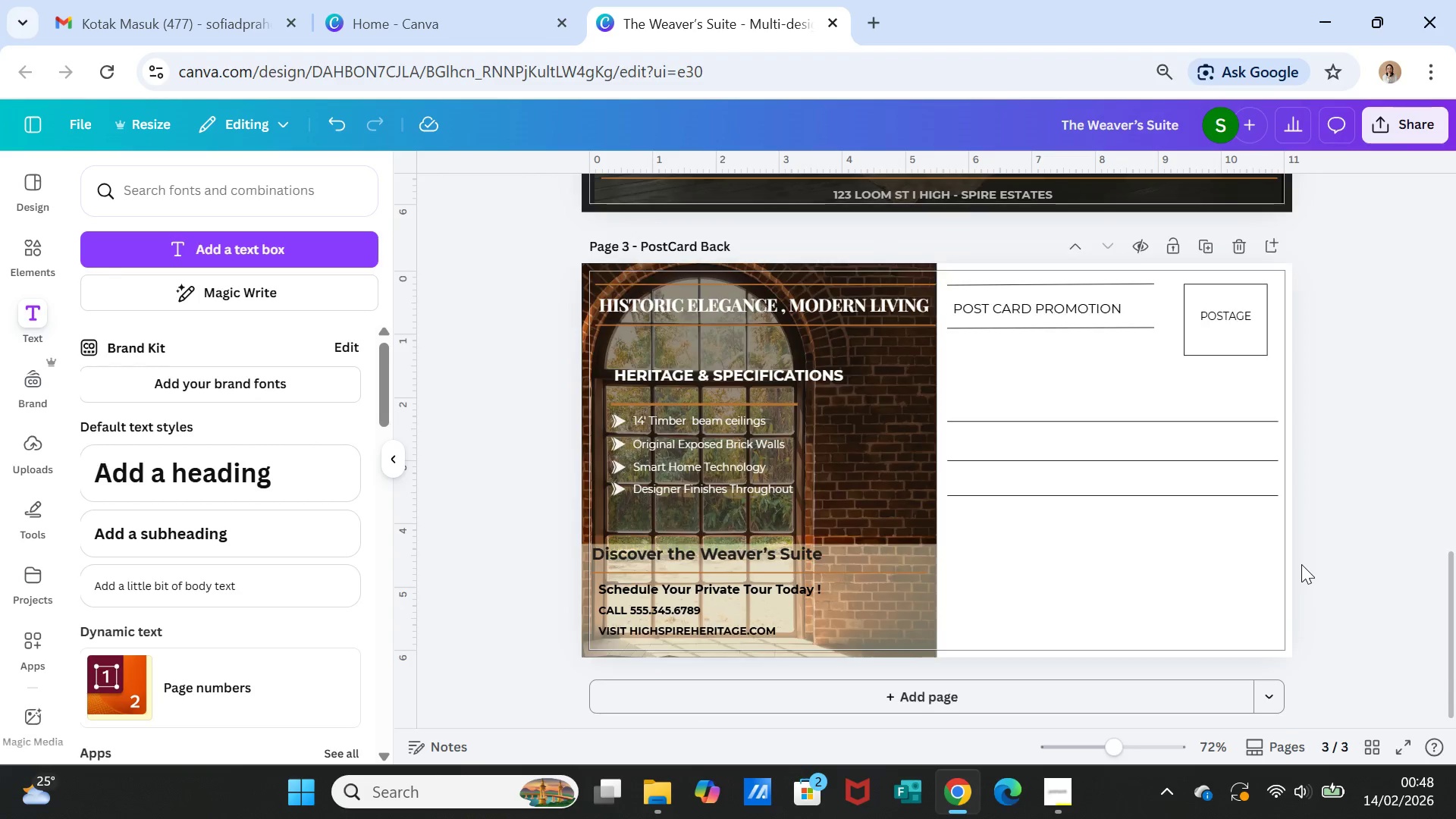 
scroll: coordinate [1301, 564], scroll_direction: up, amount: 17.0